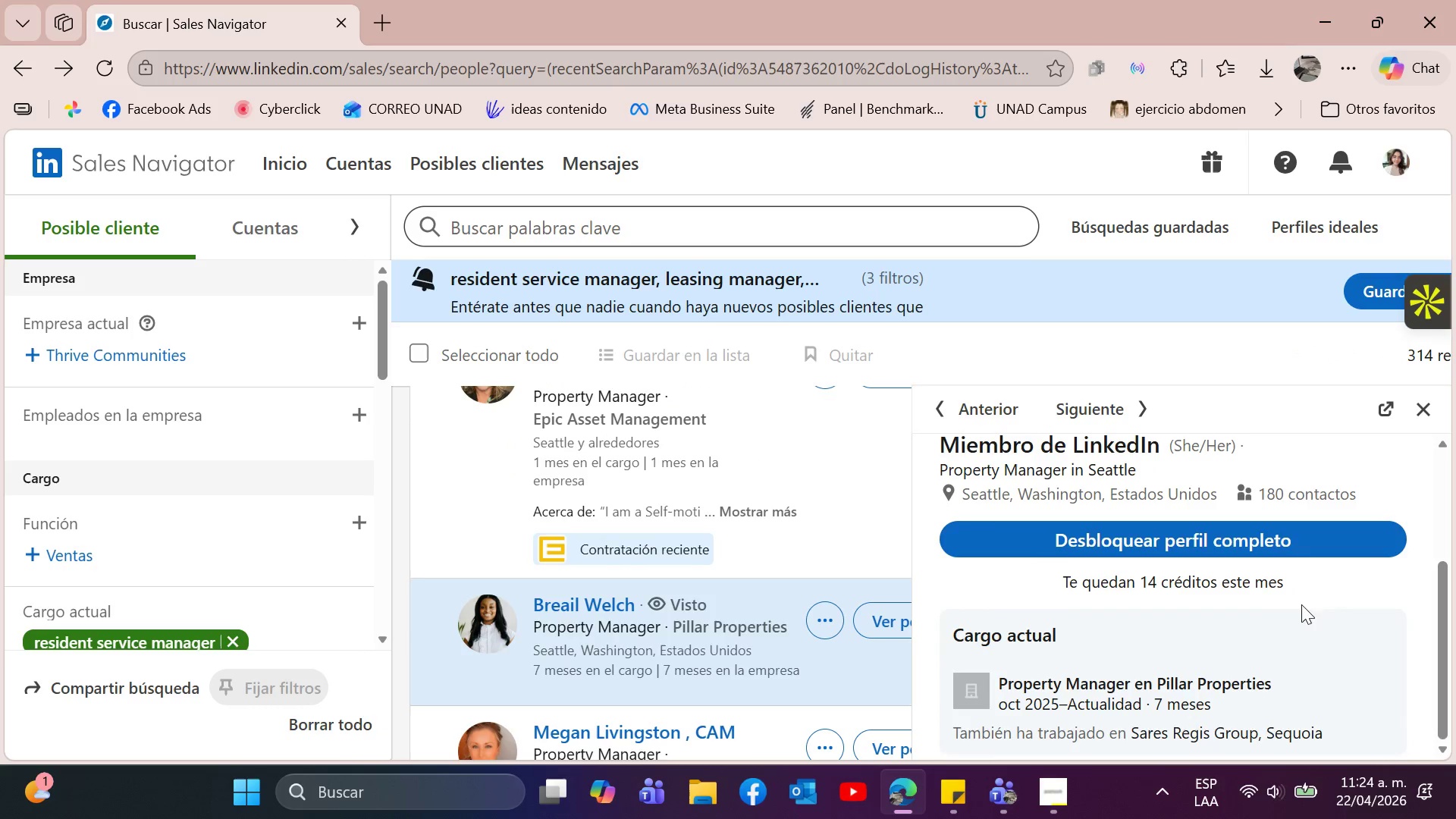 
scroll: coordinate [1299, 600], scroll_direction: up, amount: 2.0
 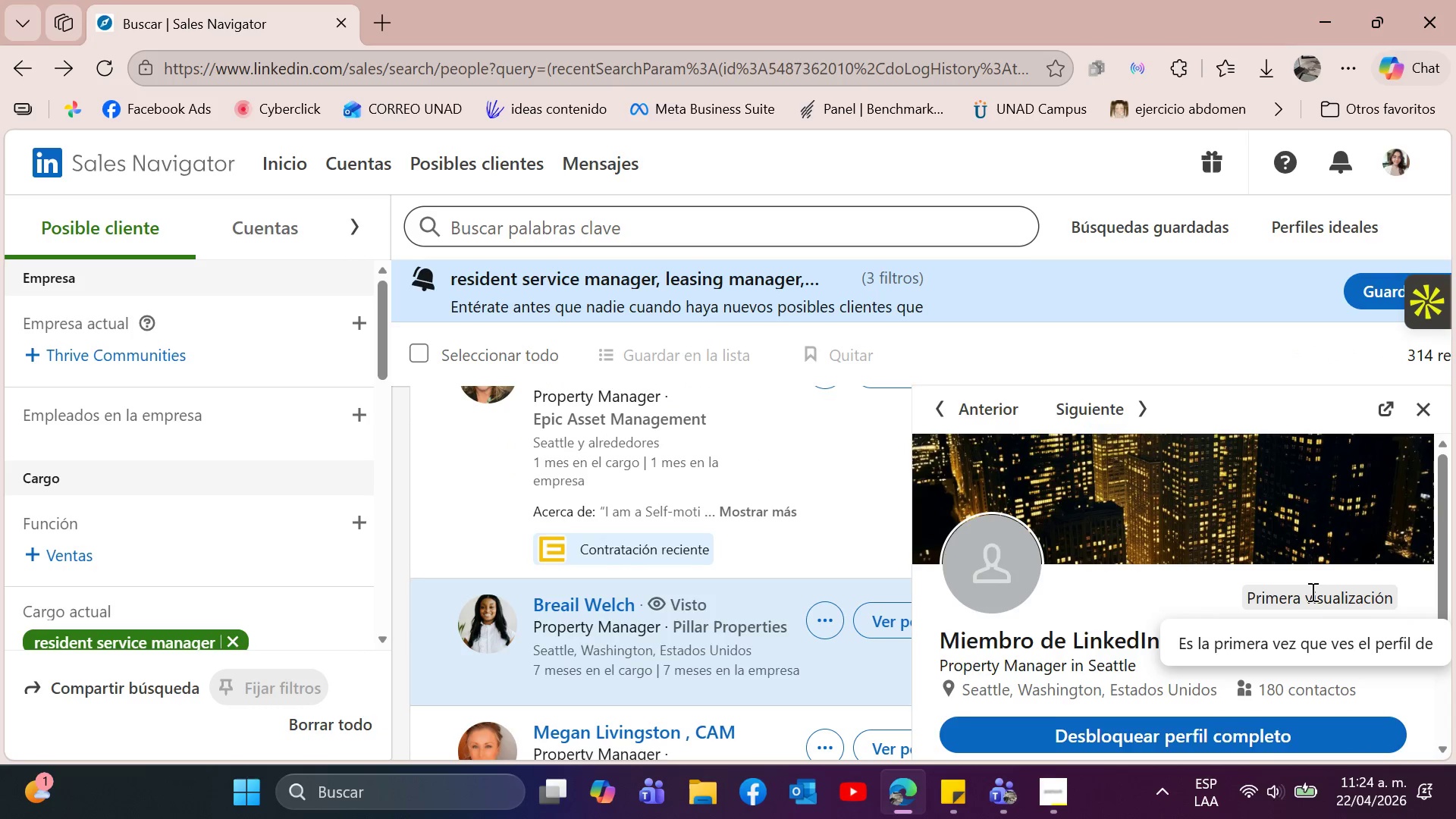 
scroll: coordinate [1311, 592], scroll_direction: down, amount: 1.0
 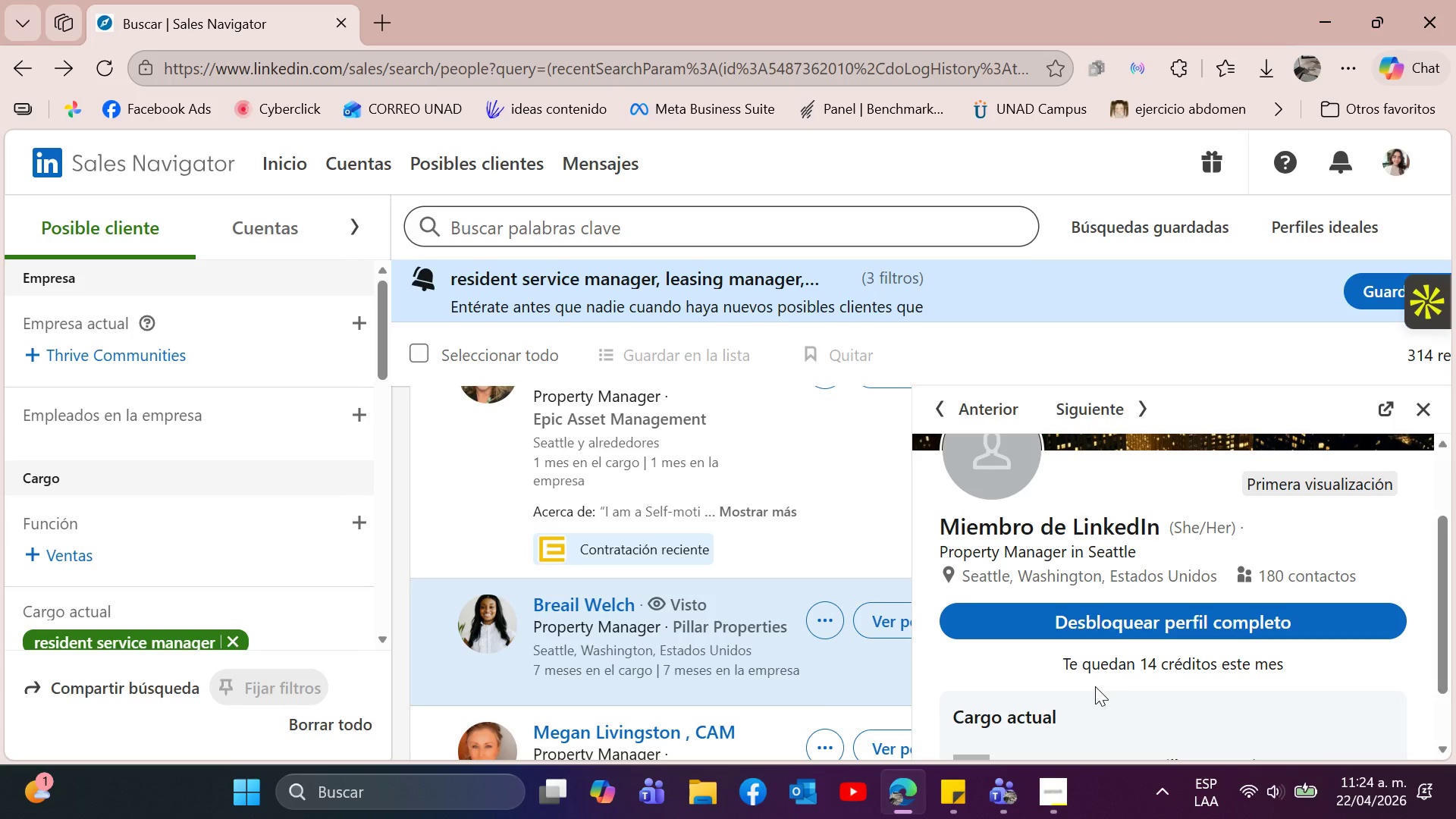 
scroll: coordinate [1121, 610], scroll_direction: none, amount: 0.0
 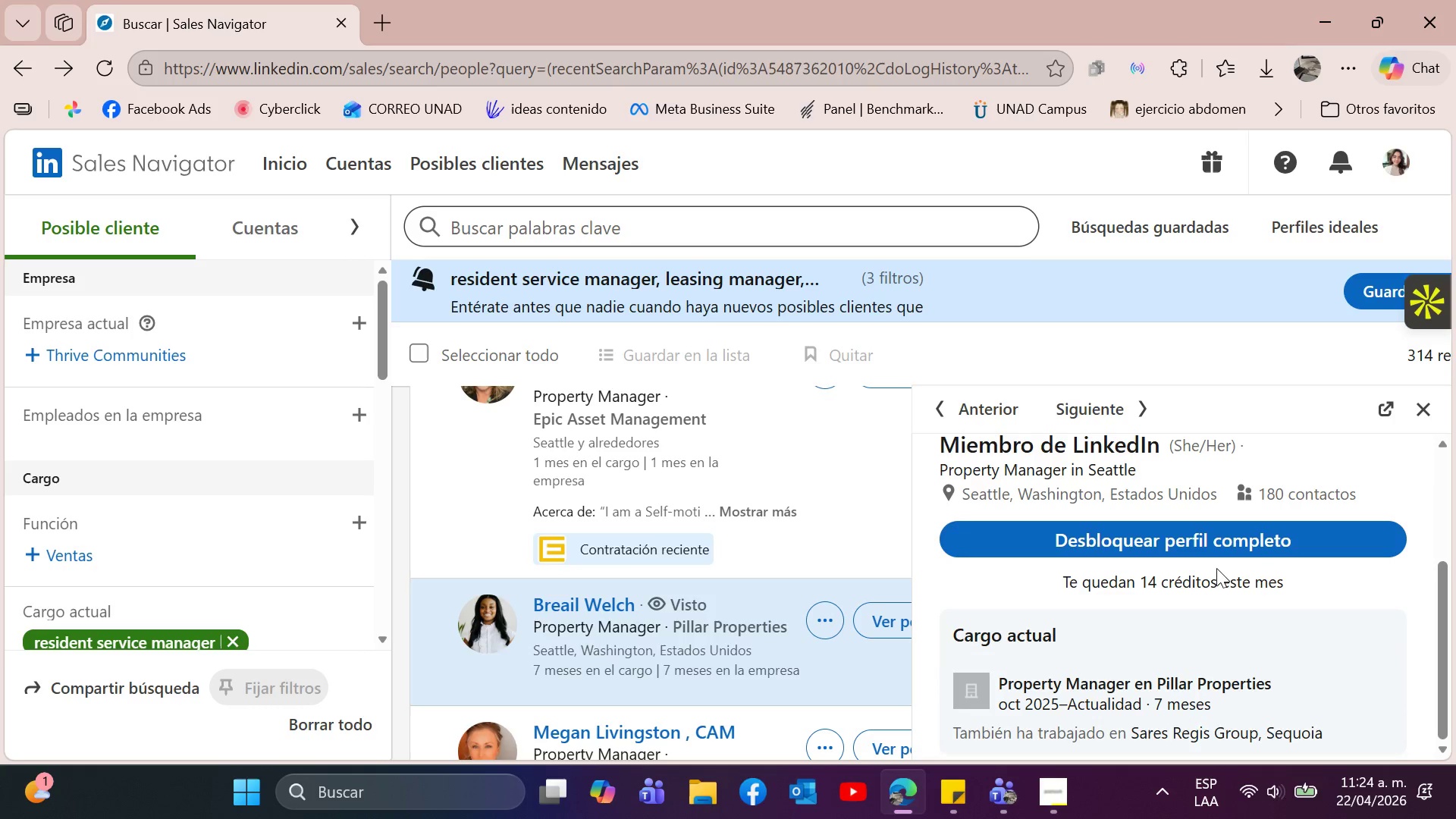 
left_click([1234, 533])
 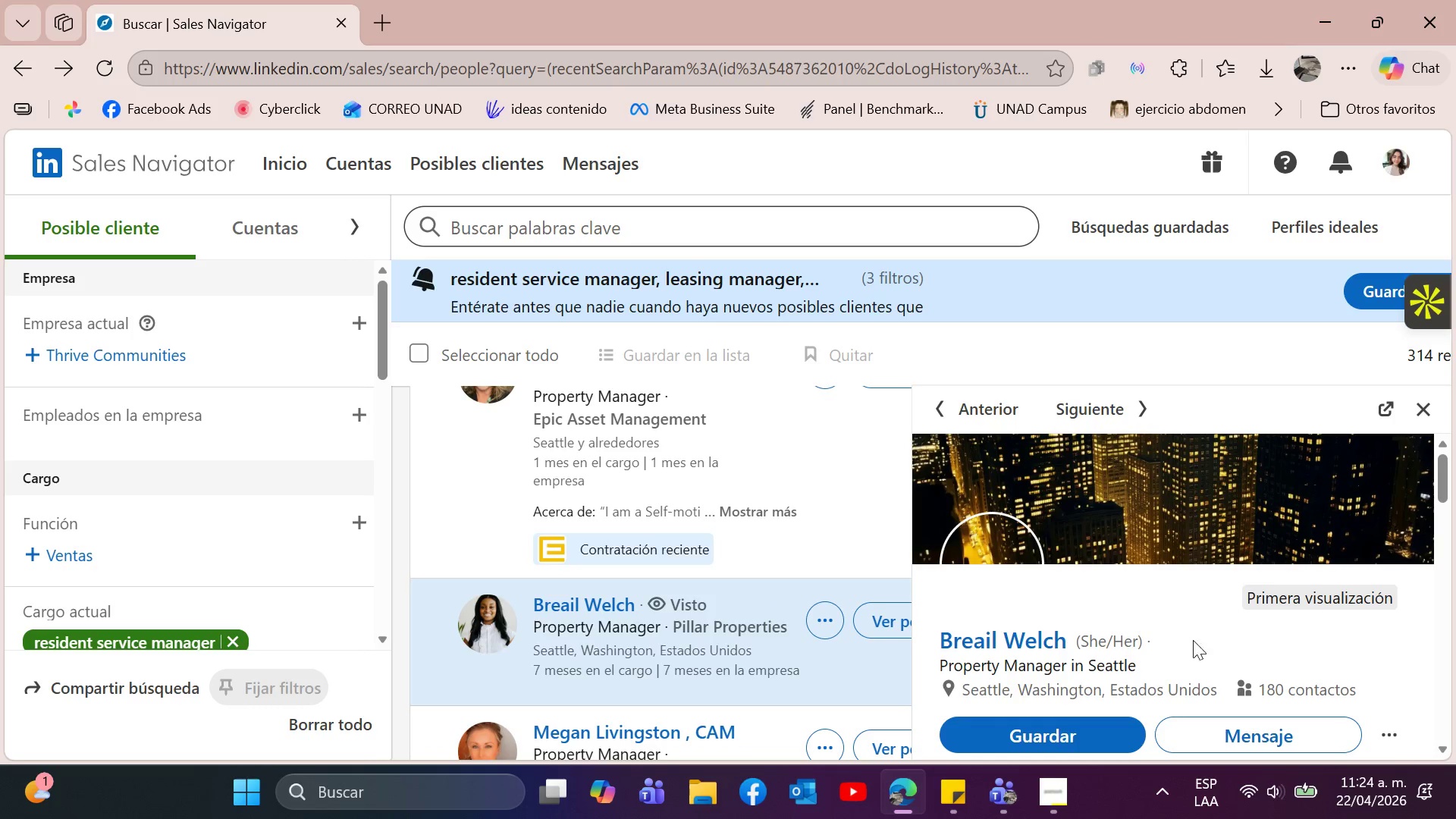 
left_click([1112, 728])
 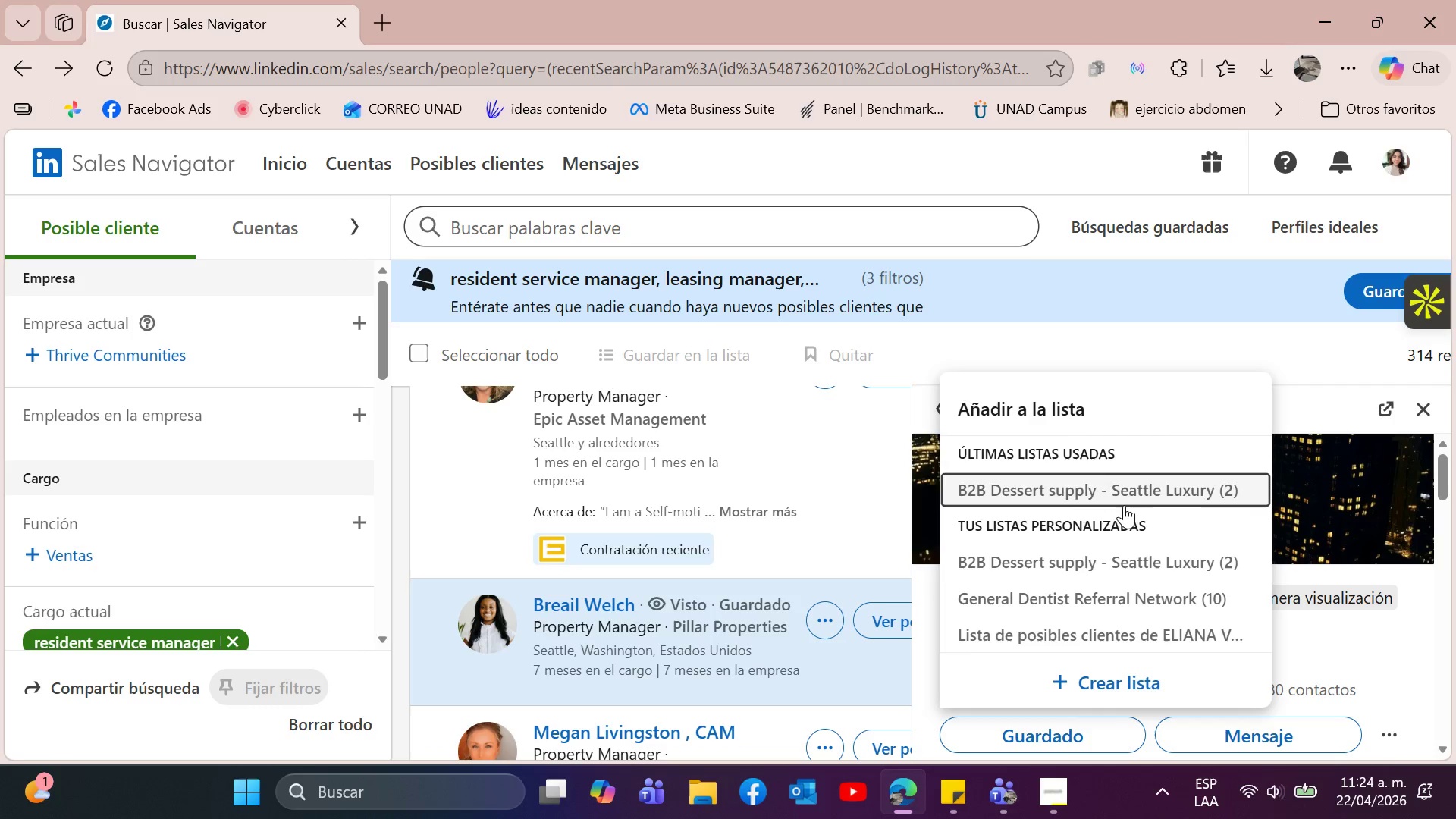 
left_click([1147, 495])
 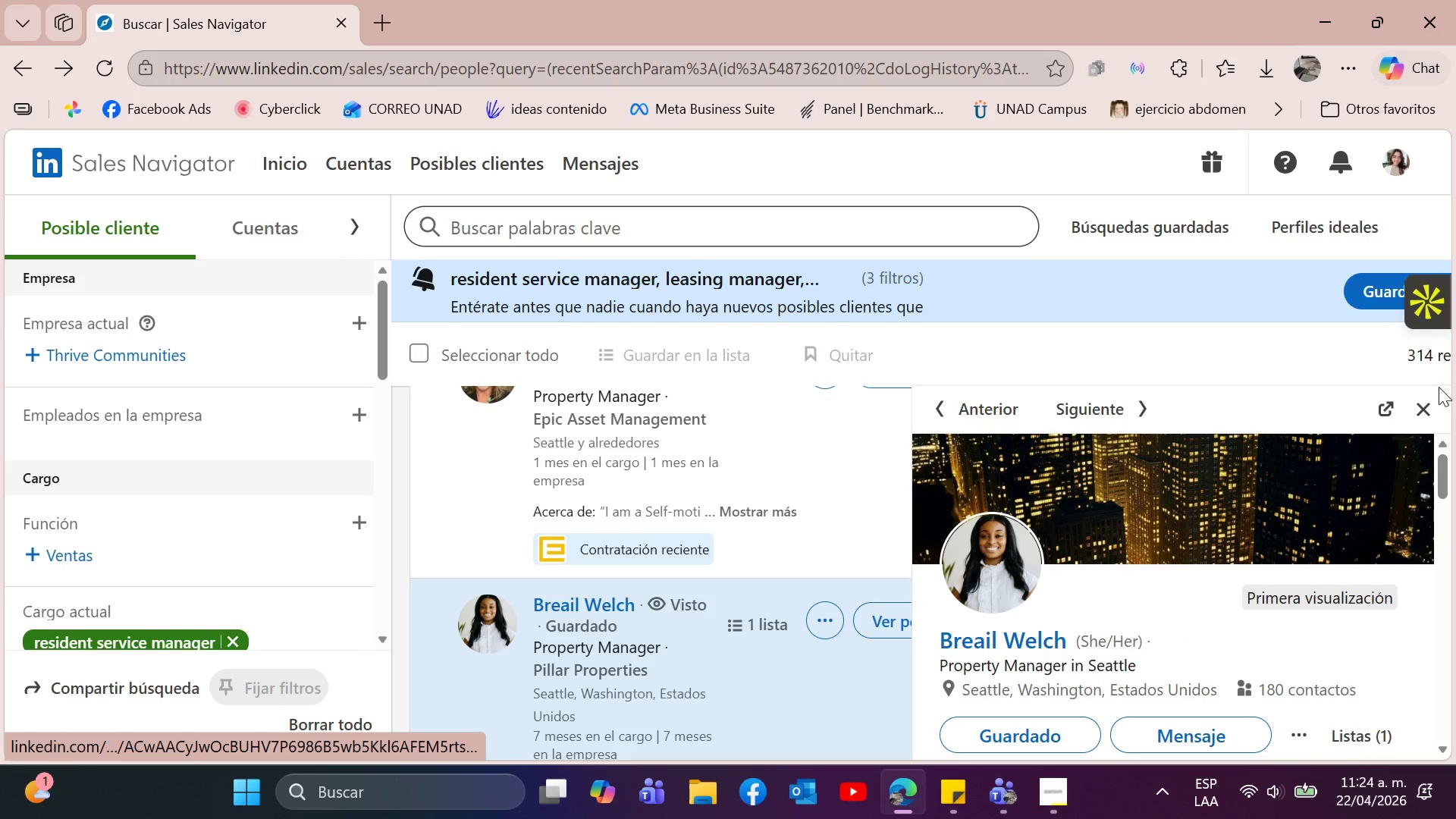 
left_click([1425, 410])
 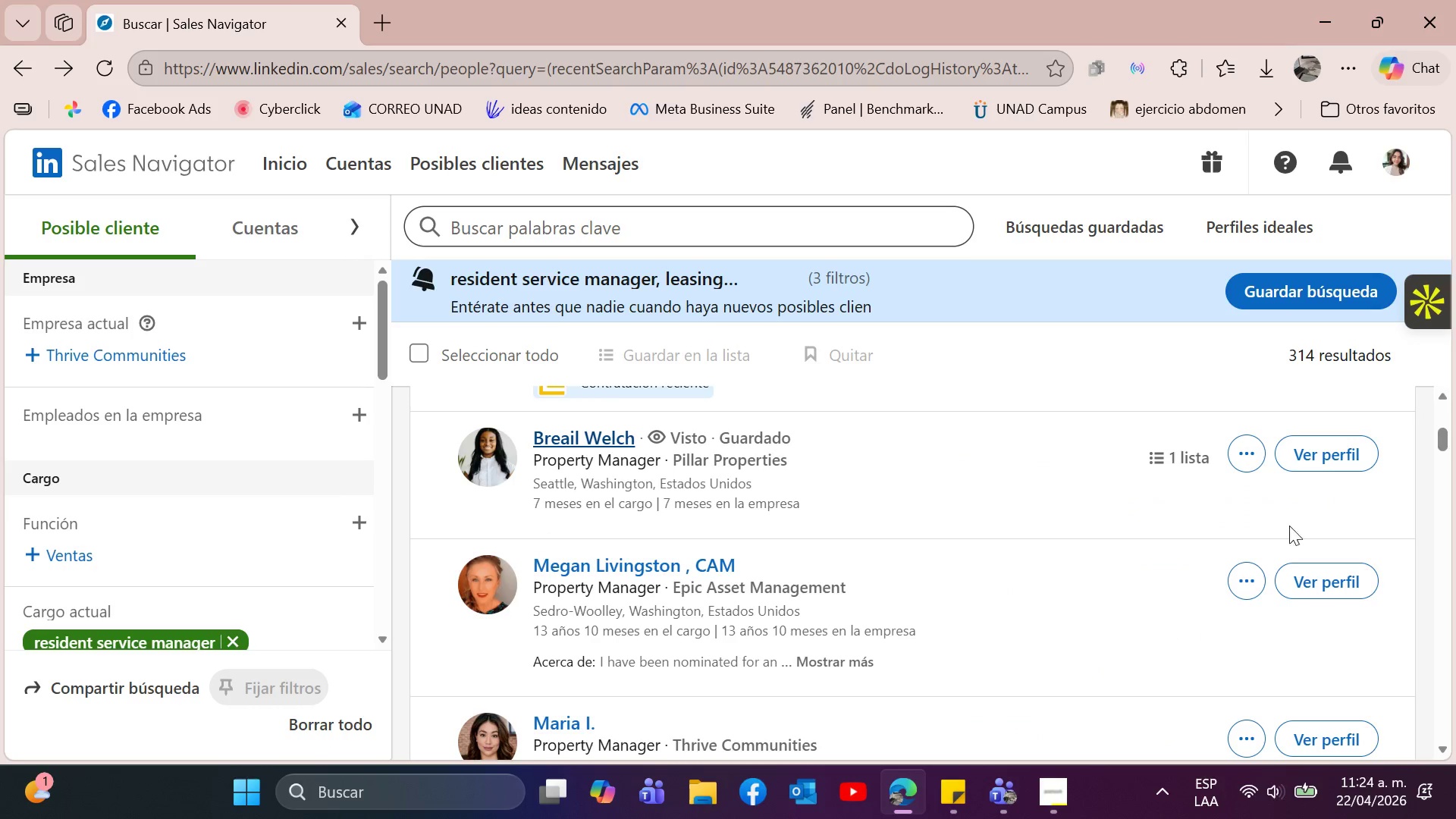 
scroll: coordinate [1241, 579], scroll_direction: down, amount: 1.0
 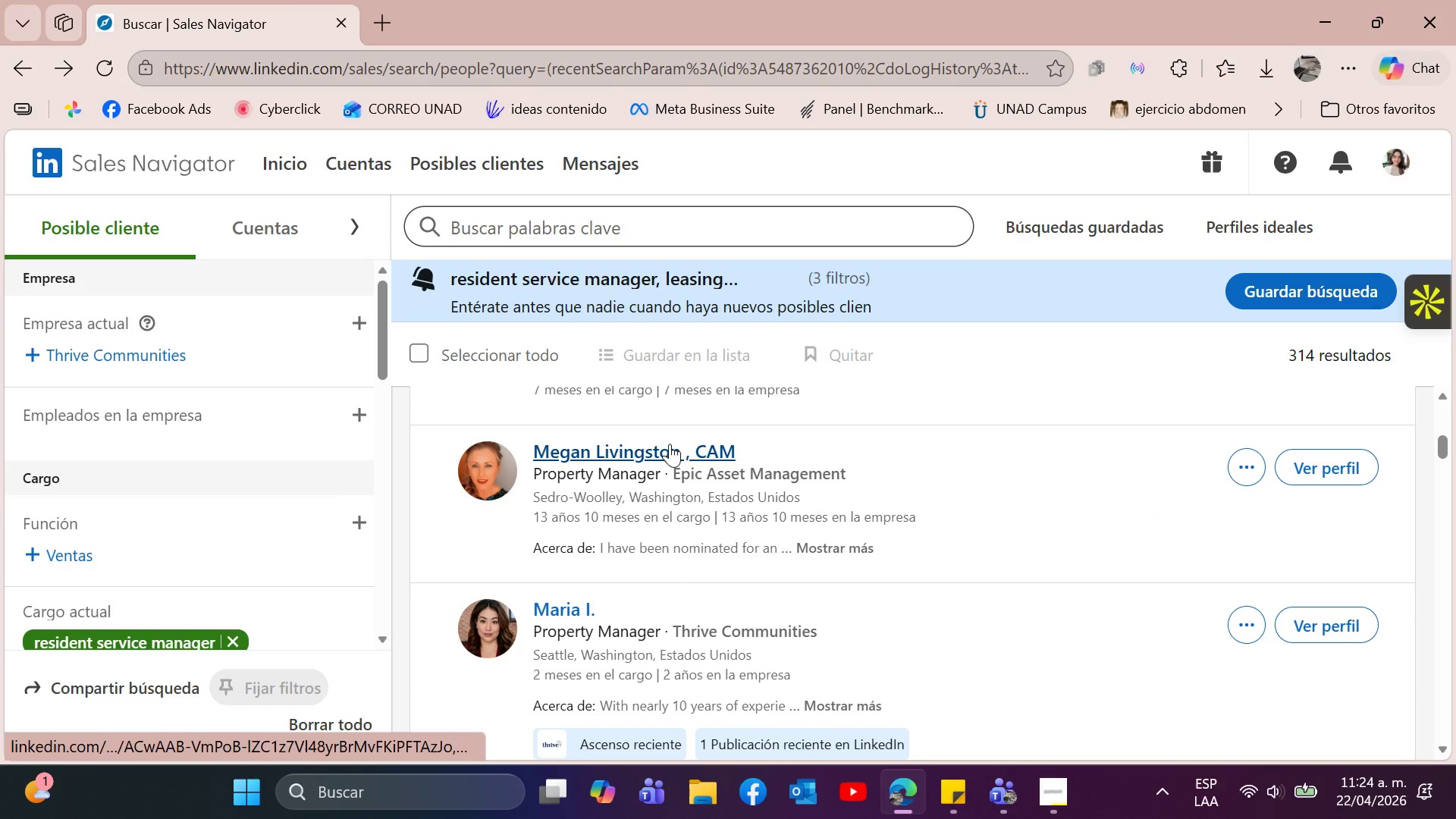 
scroll: coordinate [770, 477], scroll_direction: none, amount: 0.0
 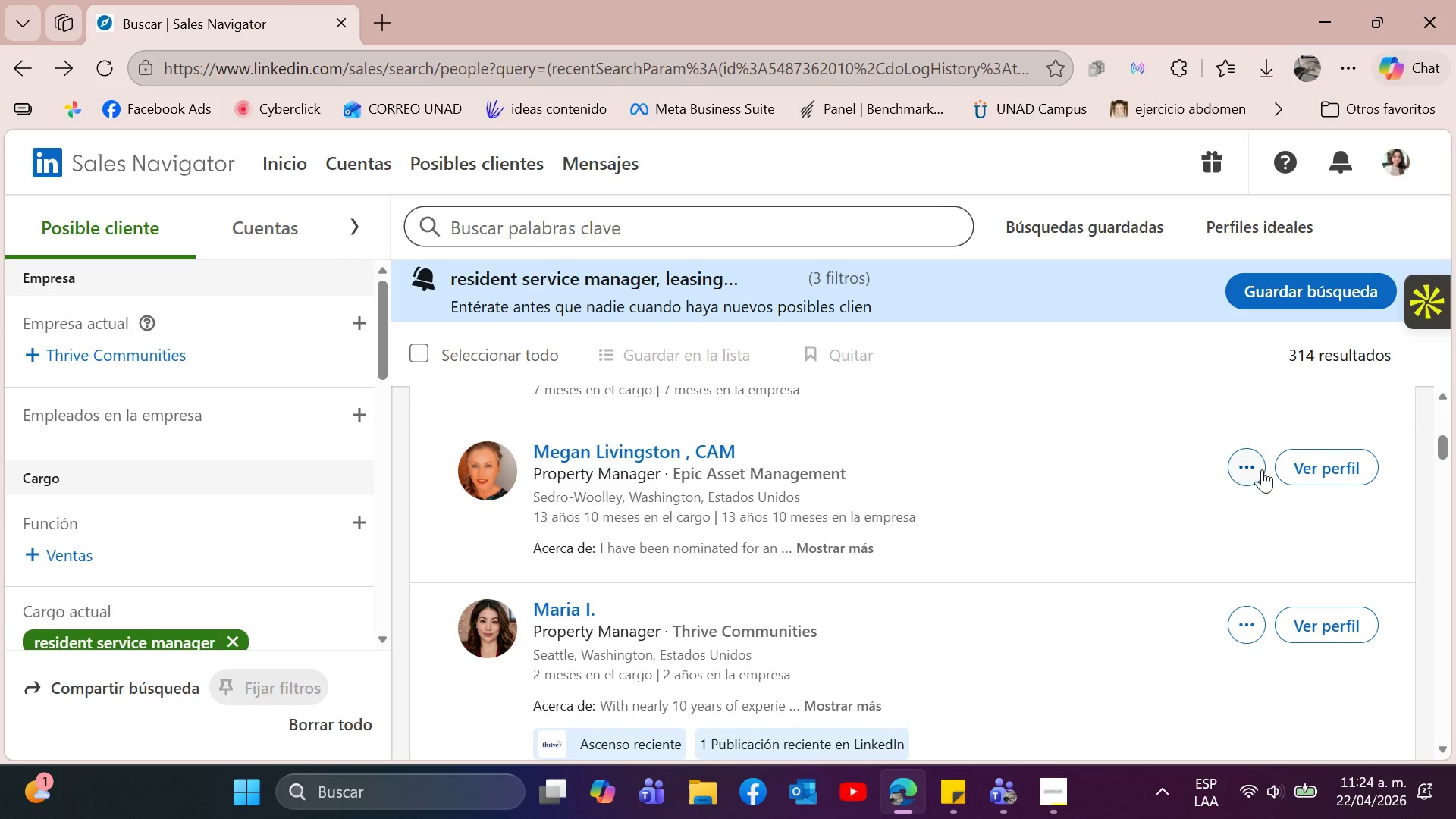 
left_click([1294, 461])
 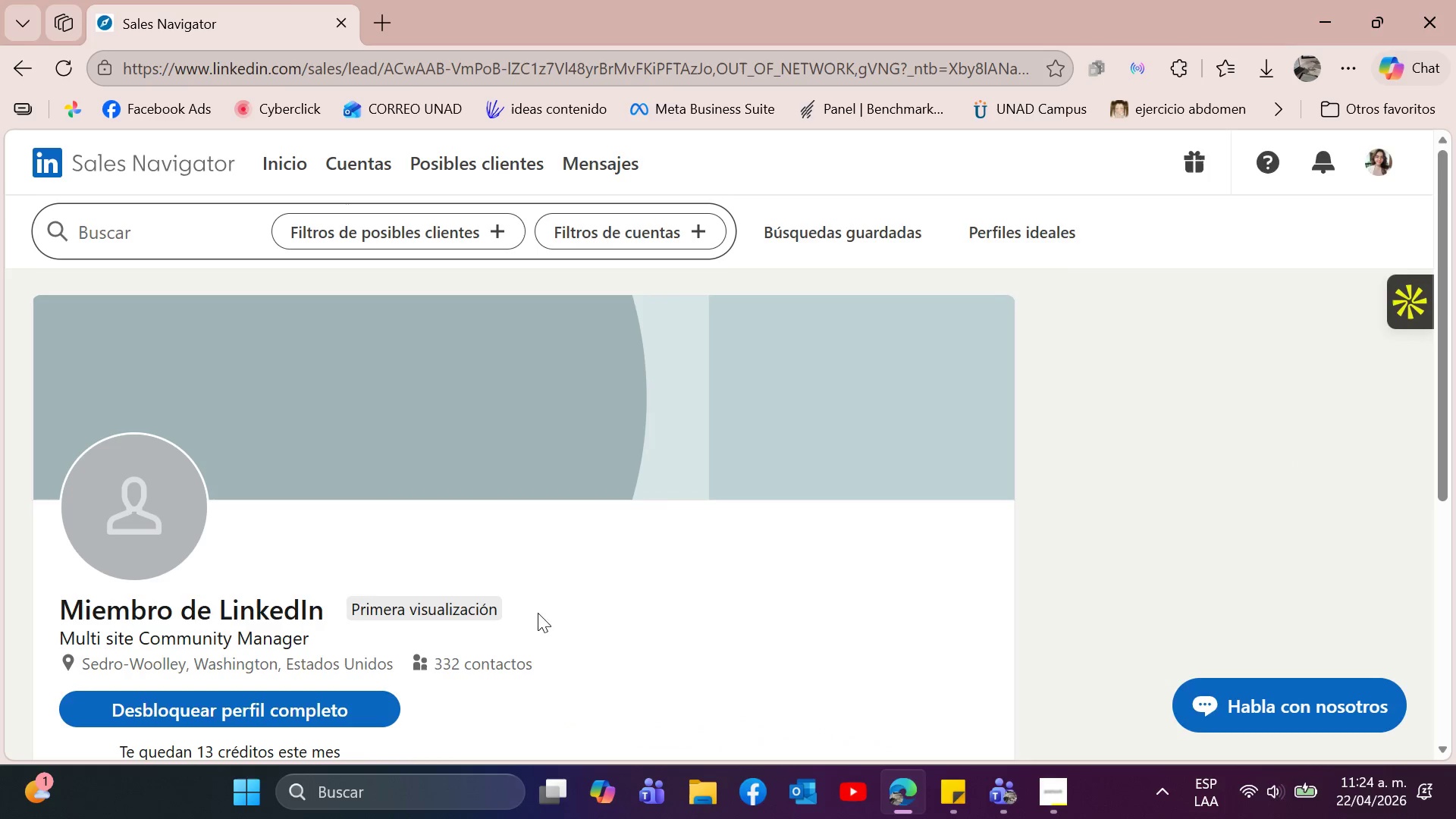 
scroll: coordinate [546, 616], scroll_direction: down, amount: 1.0
 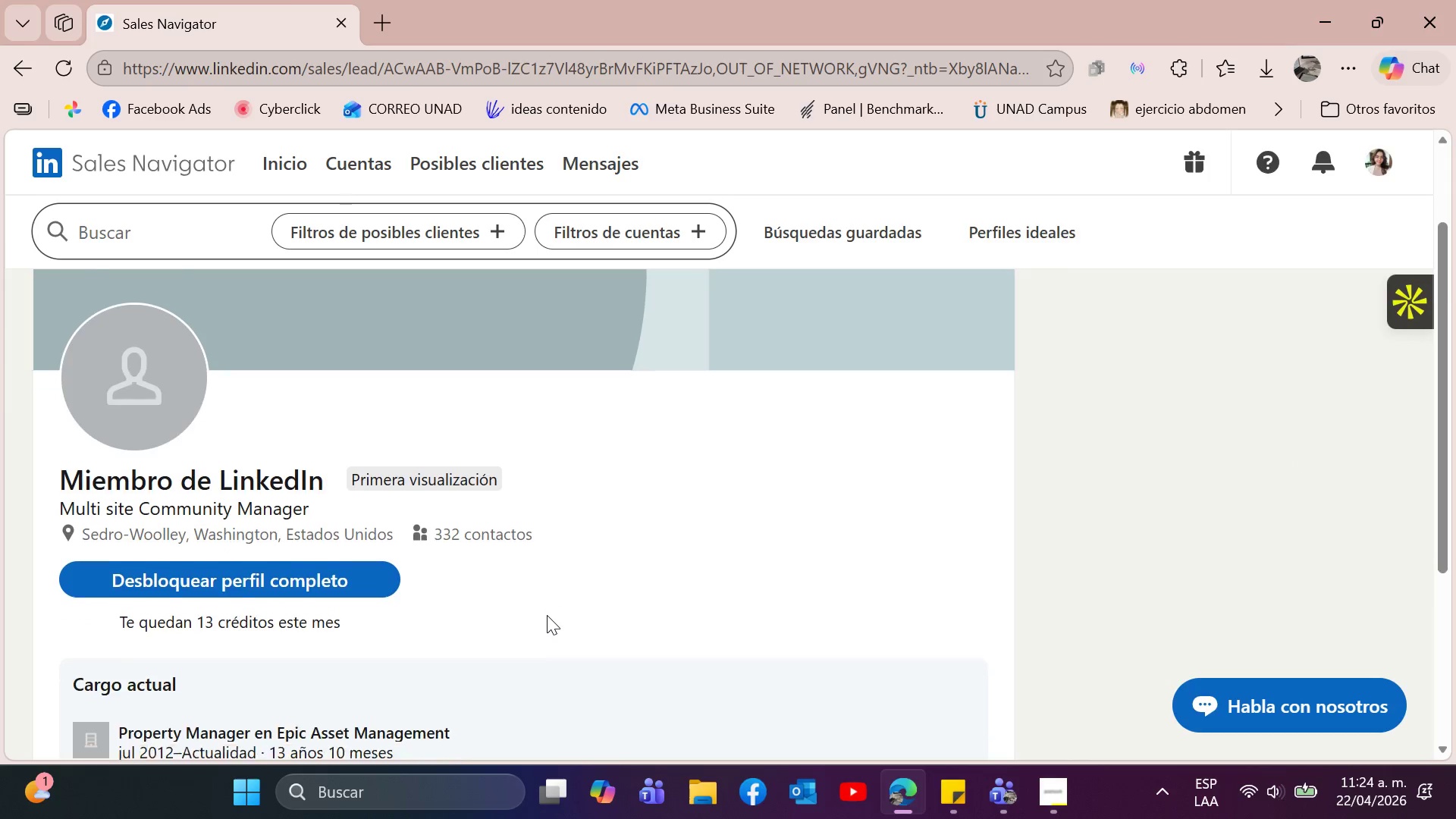 
scroll: coordinate [547, 615], scroll_direction: none, amount: 0.0
 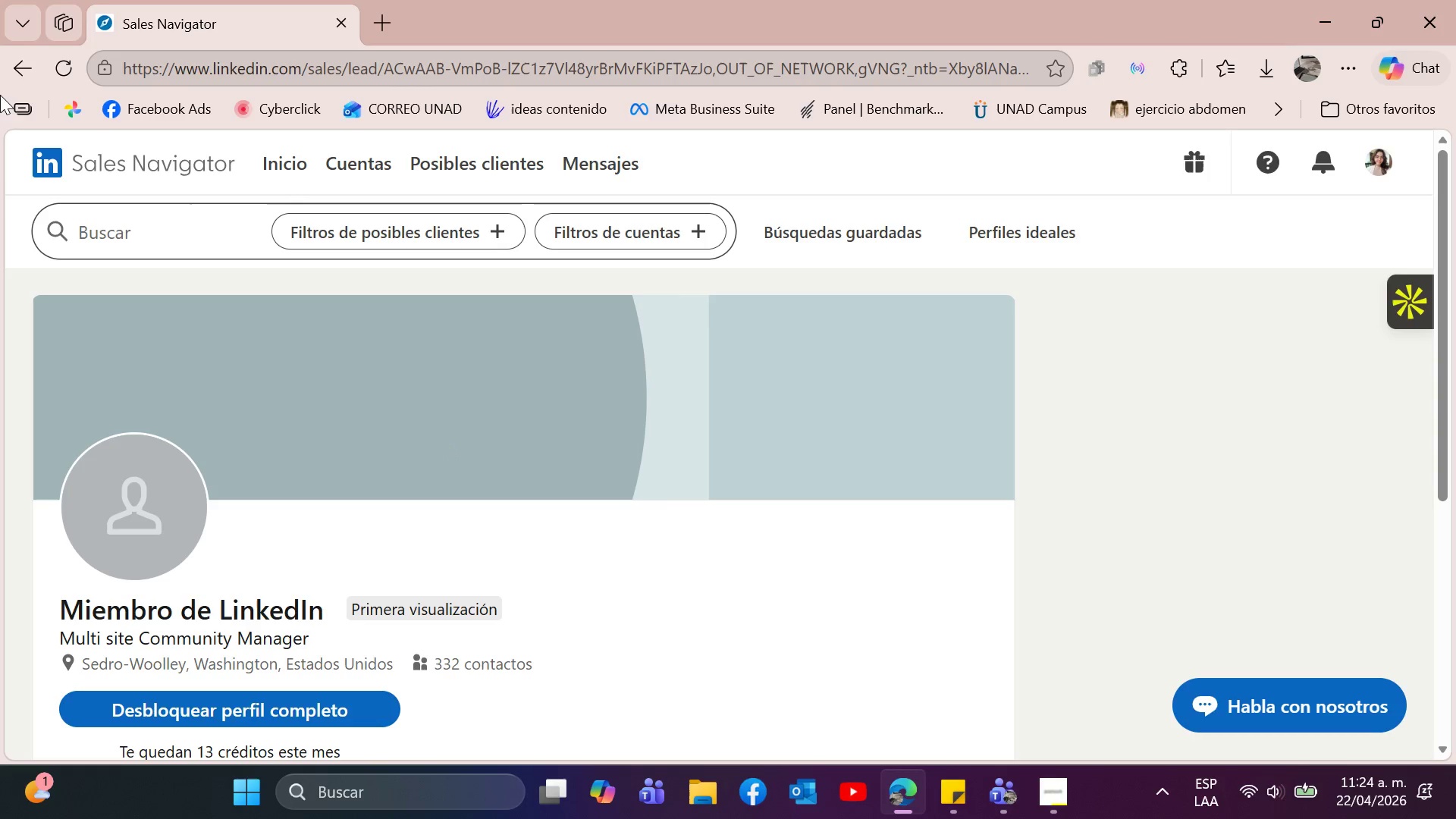 
left_click([30, 66])
 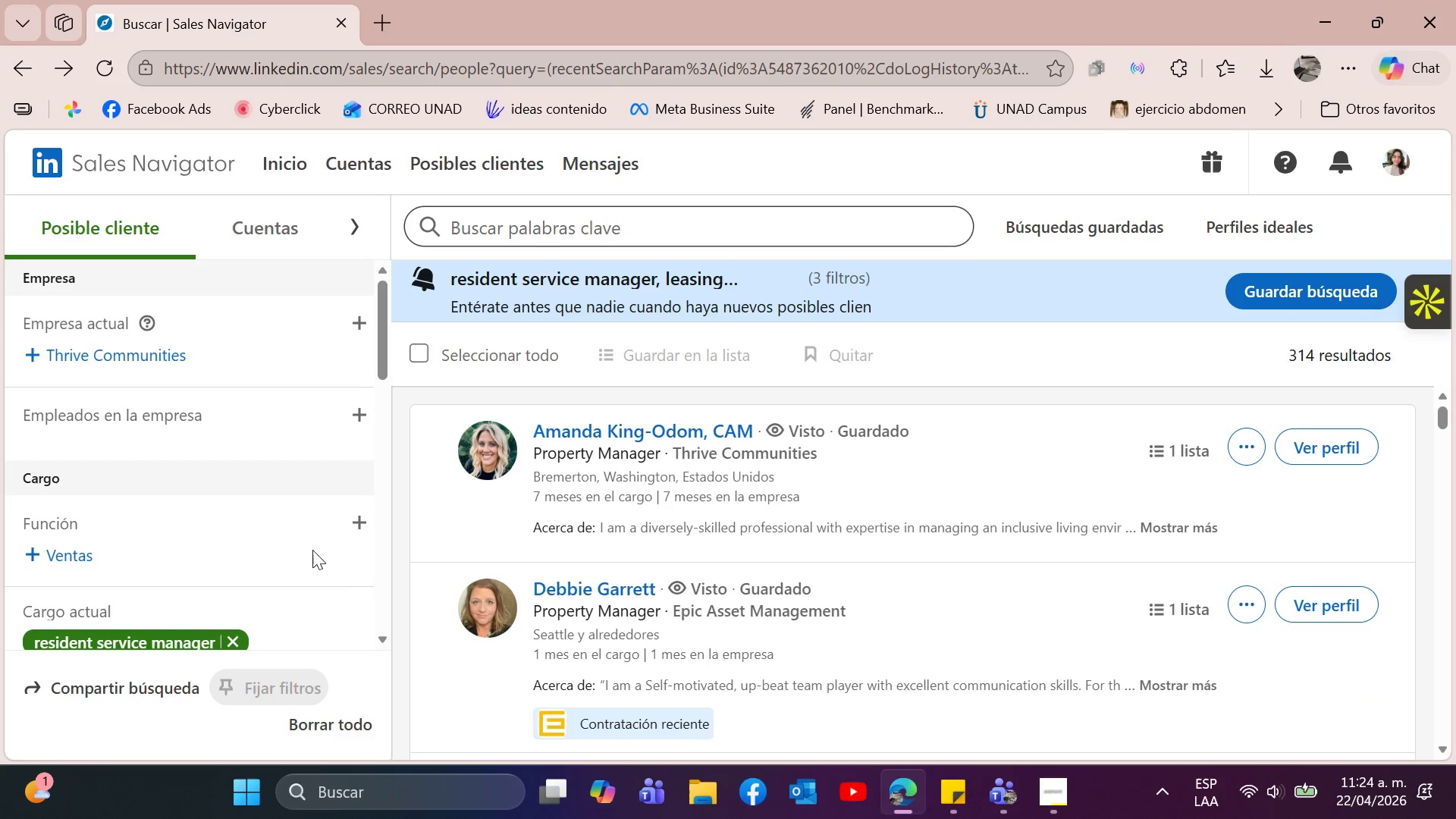 
scroll: coordinate [854, 543], scroll_direction: down, amount: 7.0
 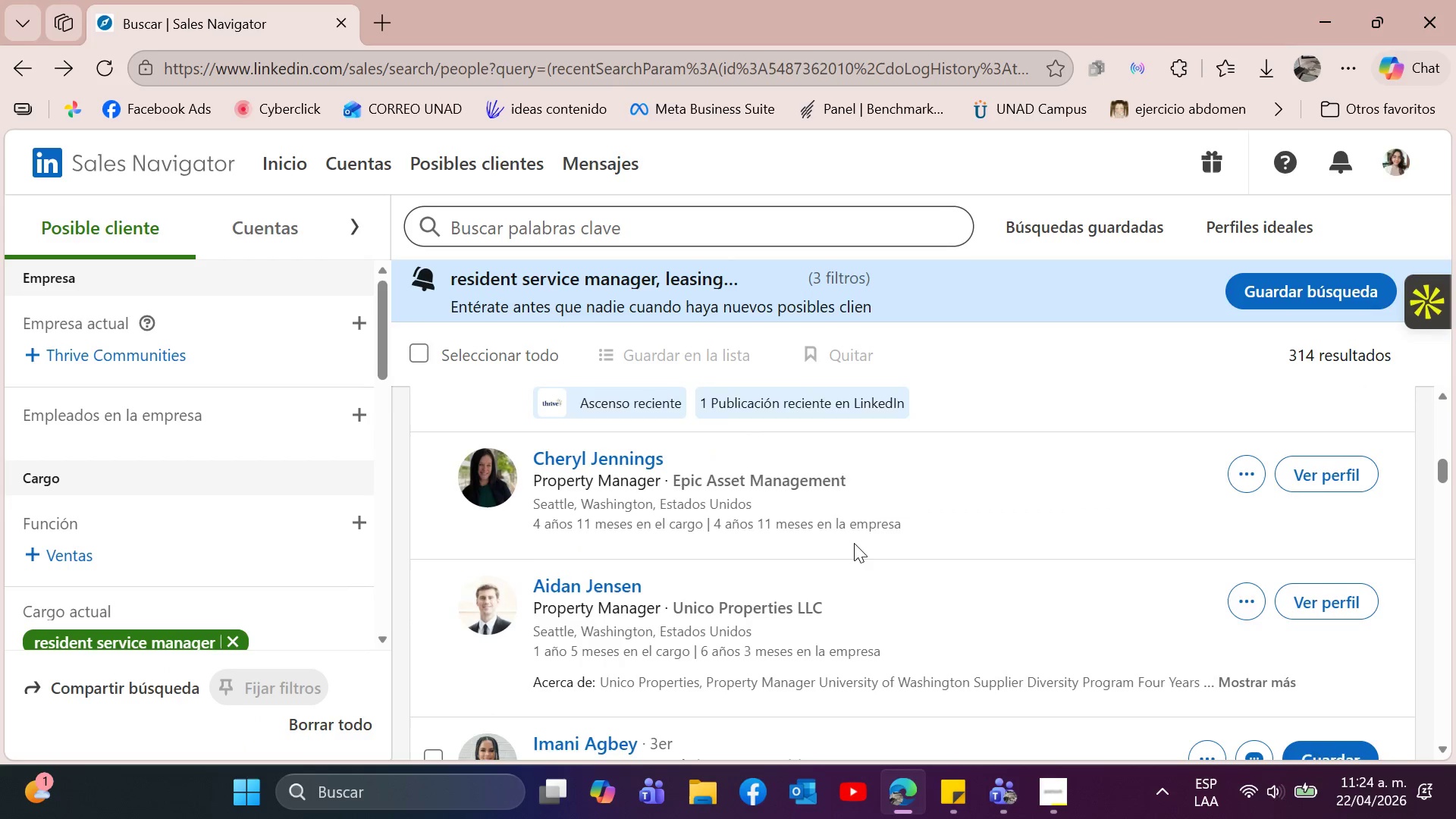 
scroll: coordinate [854, 543], scroll_direction: up, amount: 1.0
 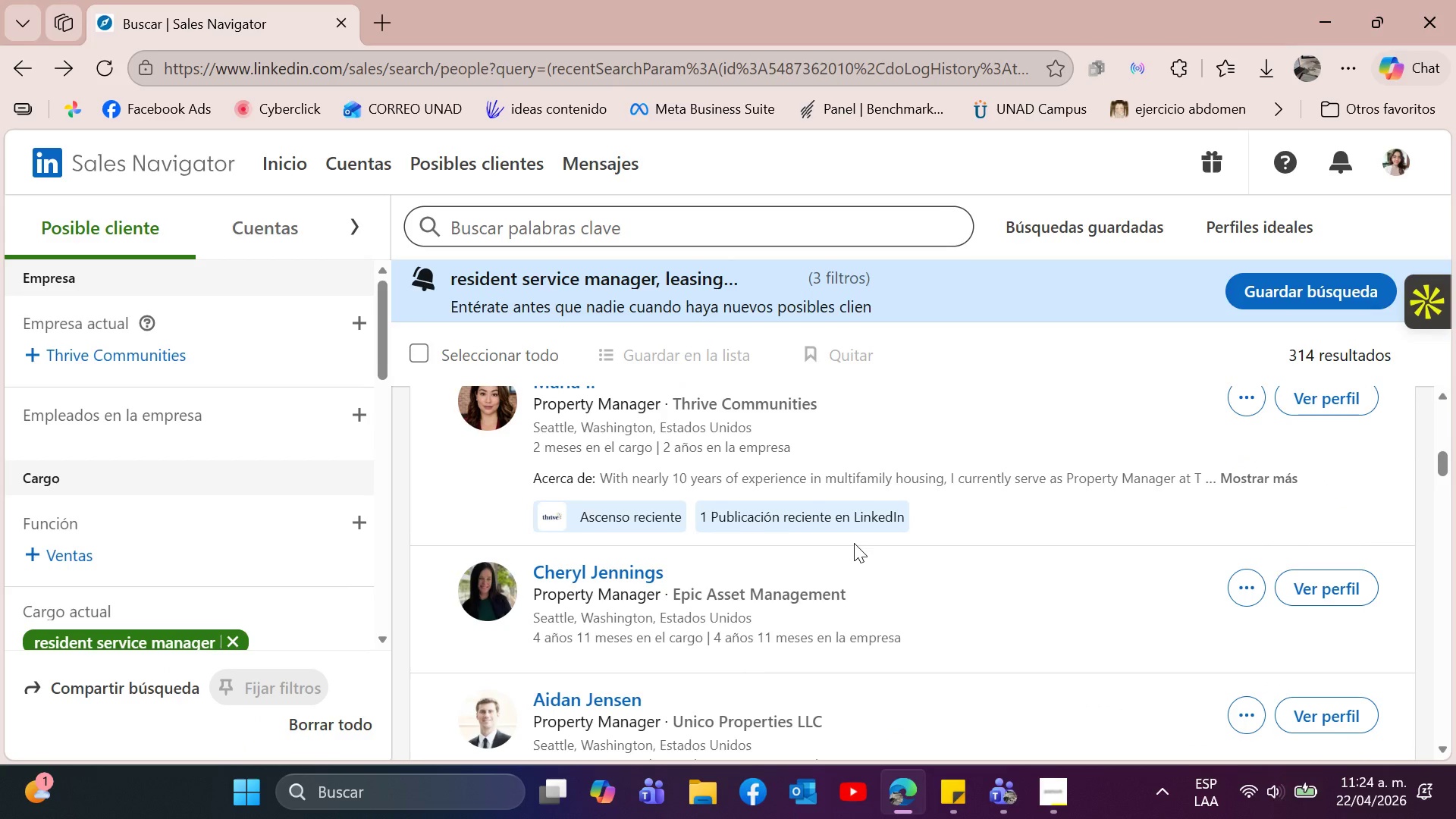 
scroll: coordinate [854, 543], scroll_direction: down, amount: 2.0
 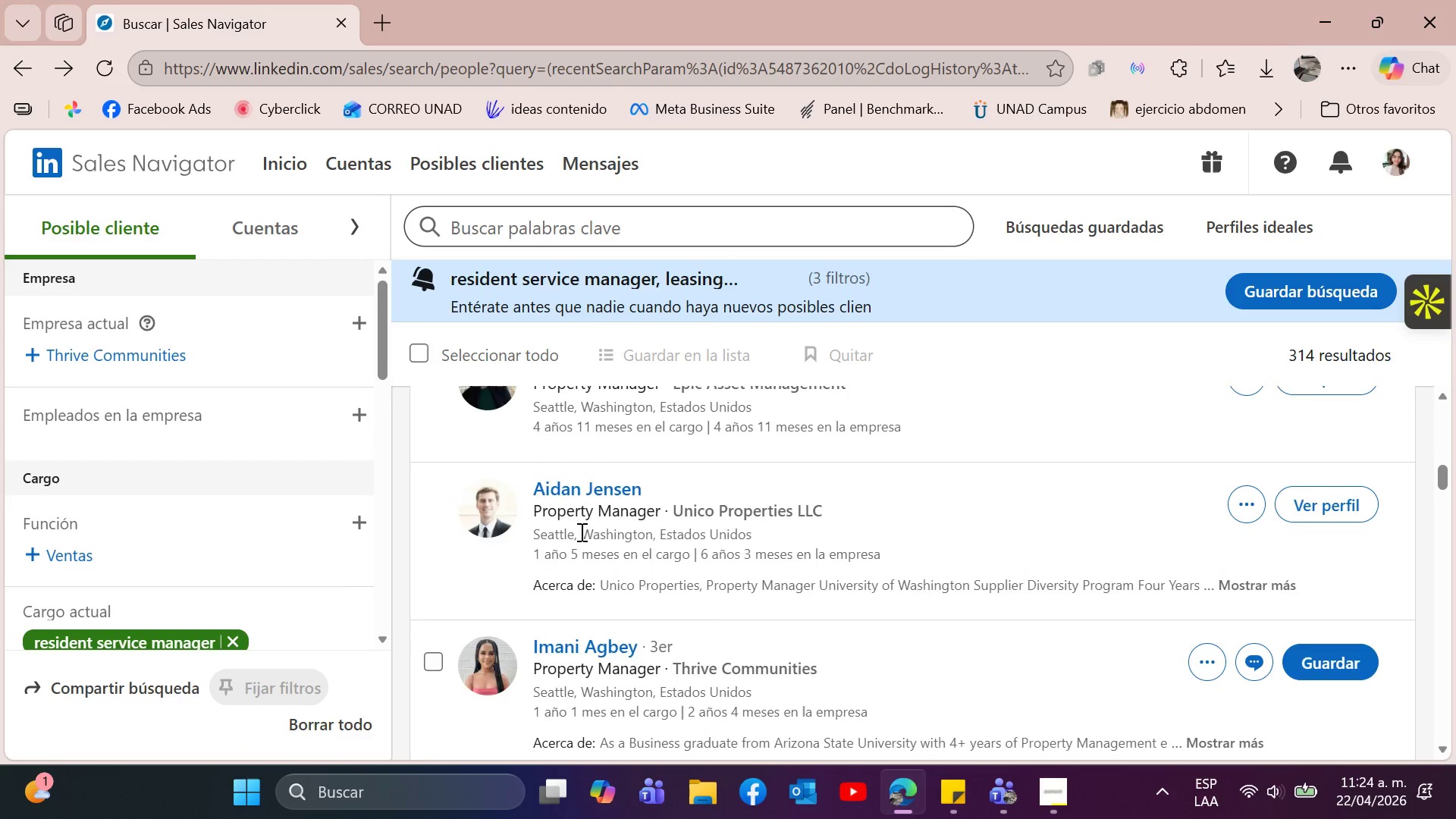 
scroll: coordinate [670, 518], scroll_direction: up, amount: 3.0
 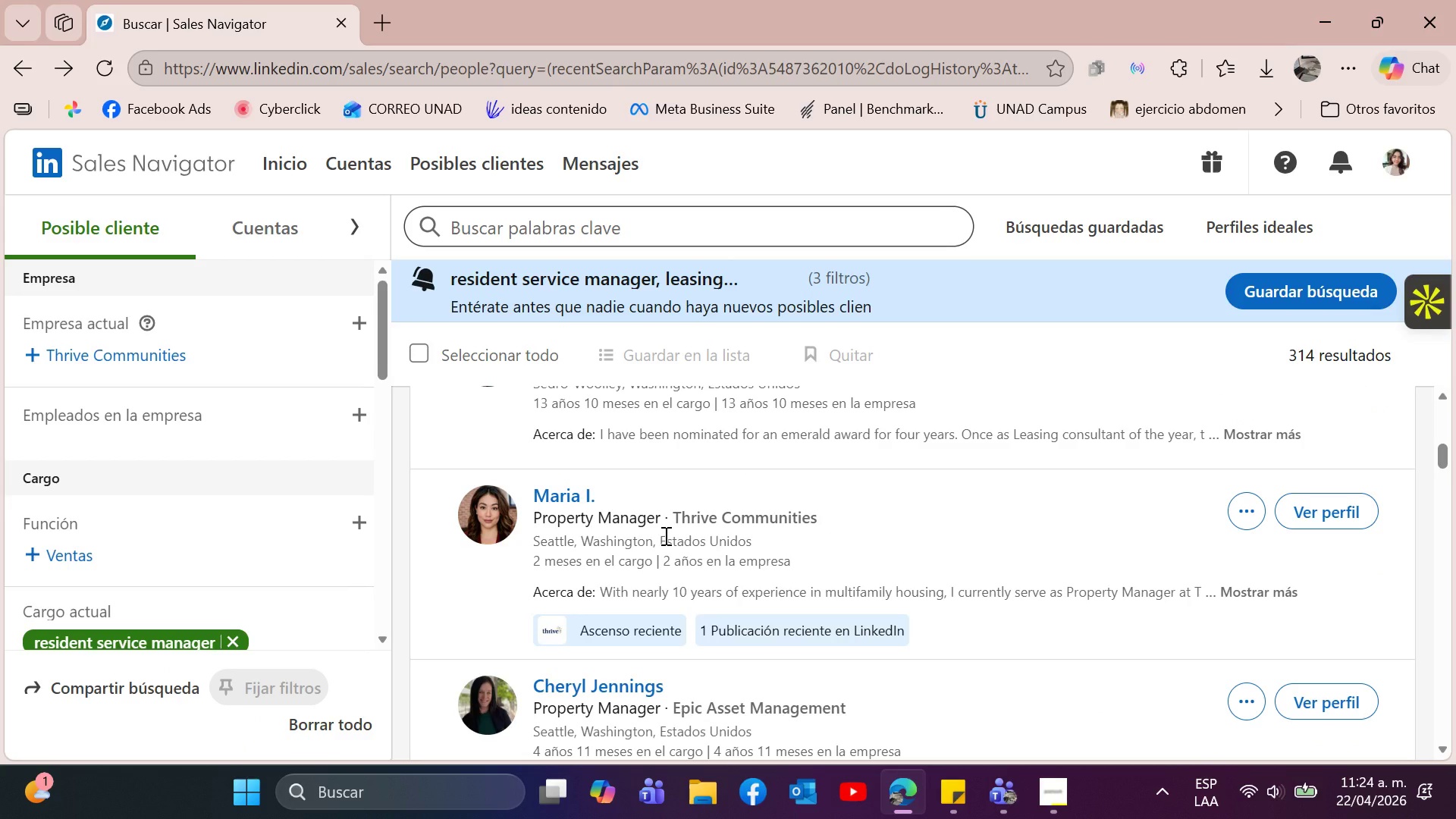 
scroll: coordinate [664, 535], scroll_direction: down, amount: 1.0
 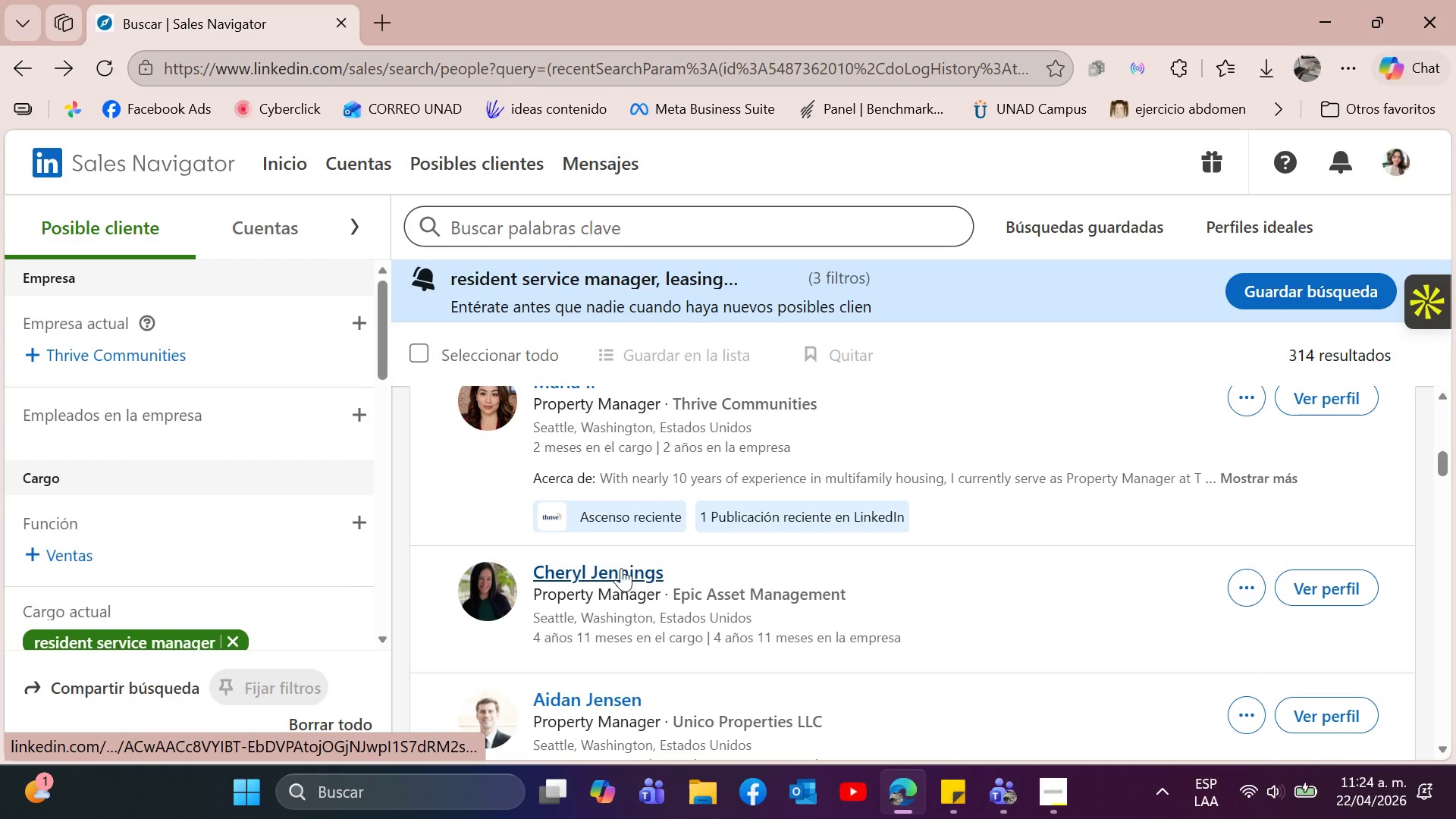 
scroll: coordinate [641, 560], scroll_direction: up, amount: 1.0
 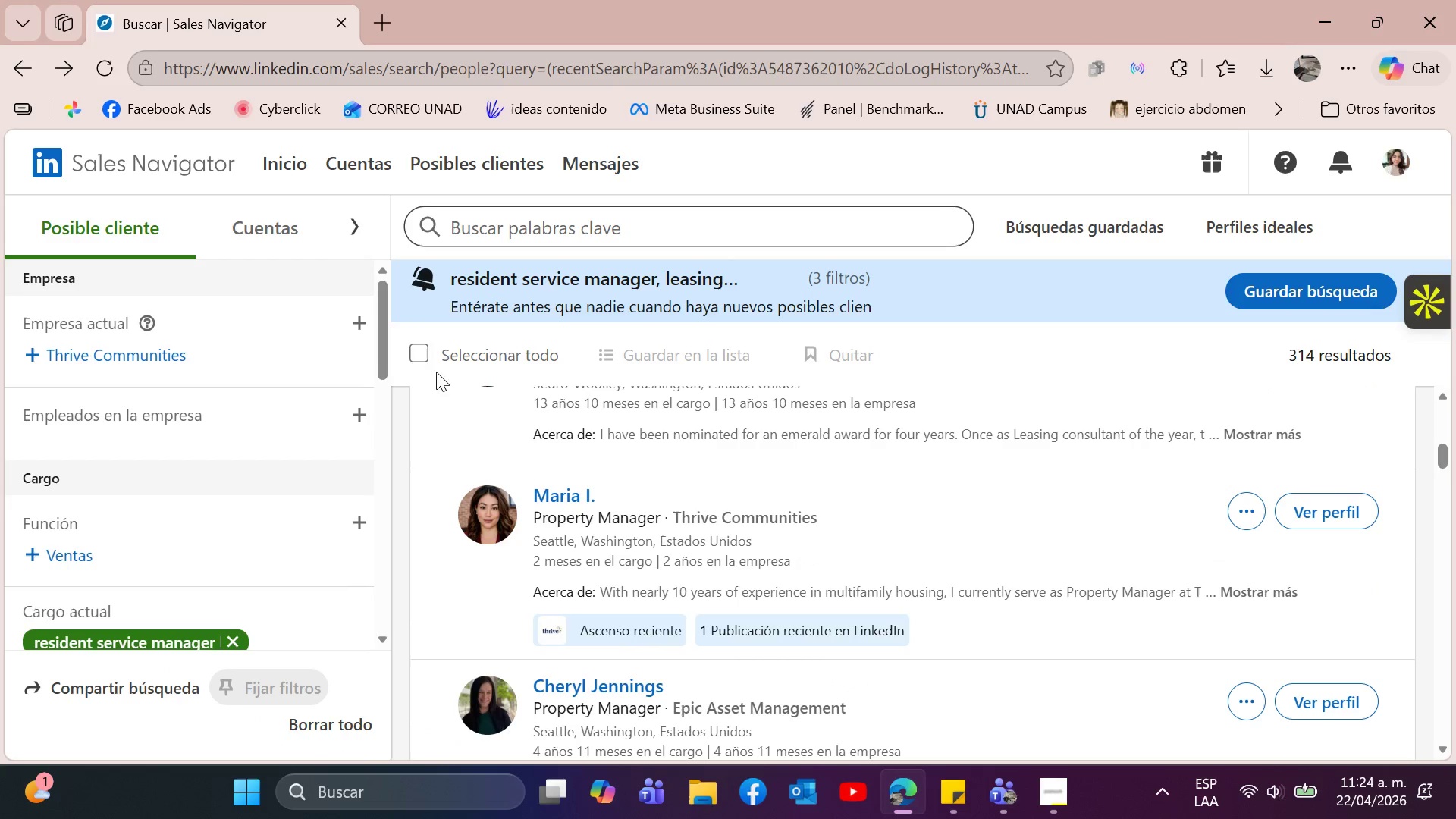 
left_click([422, 352])
 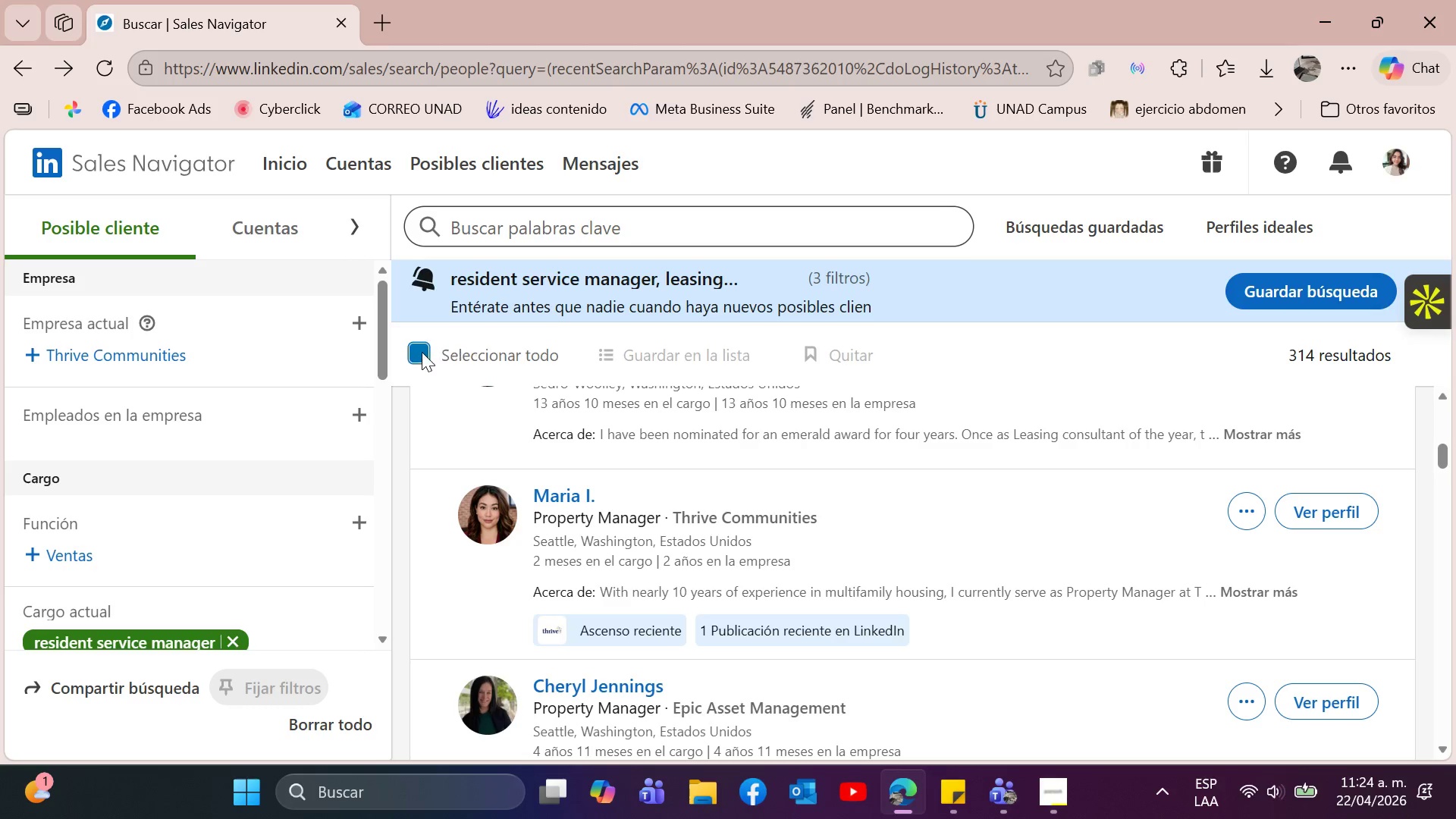 
double_click([424, 353])
 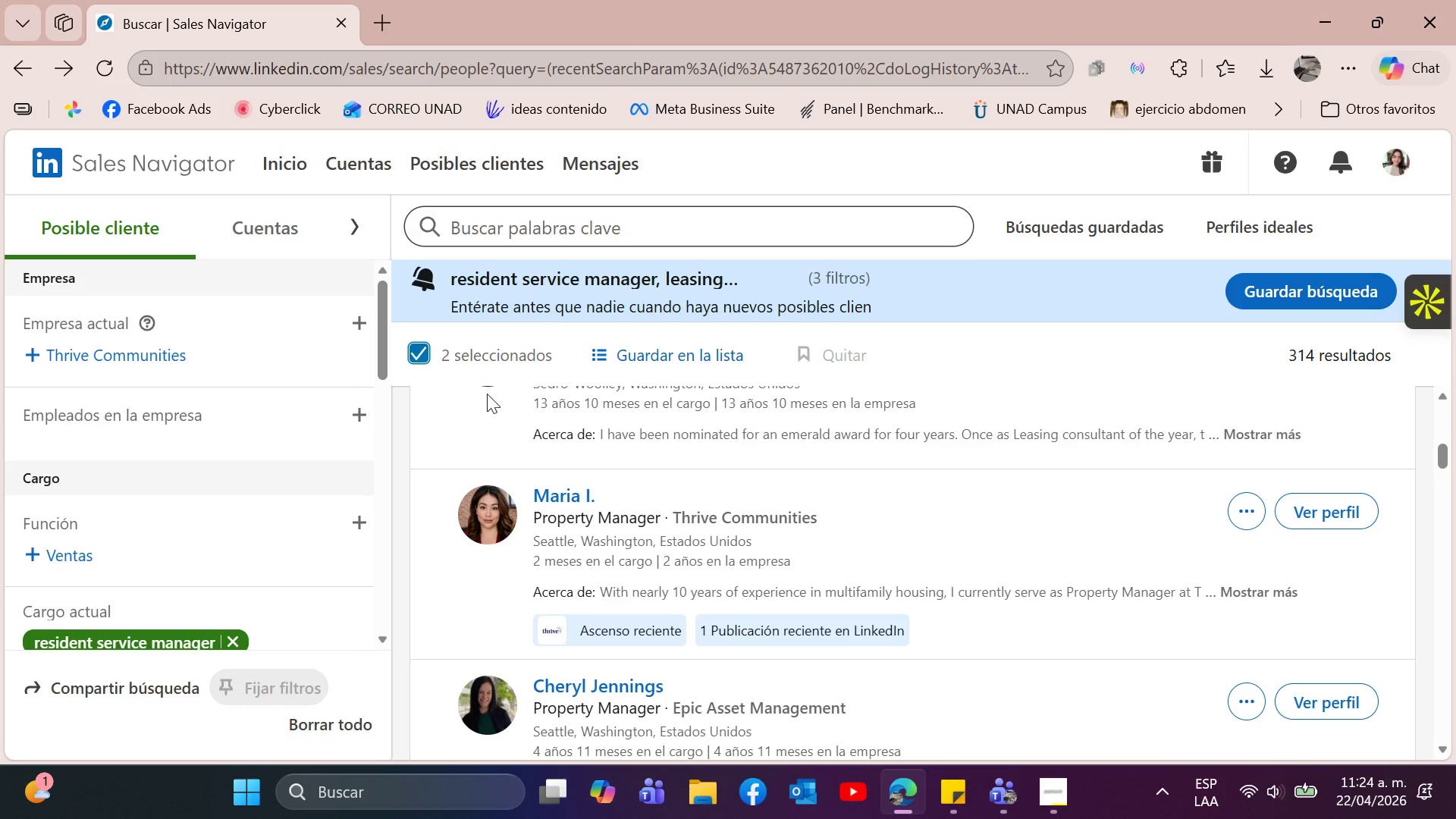 
scroll: coordinate [798, 604], scroll_direction: down, amount: 5.0
 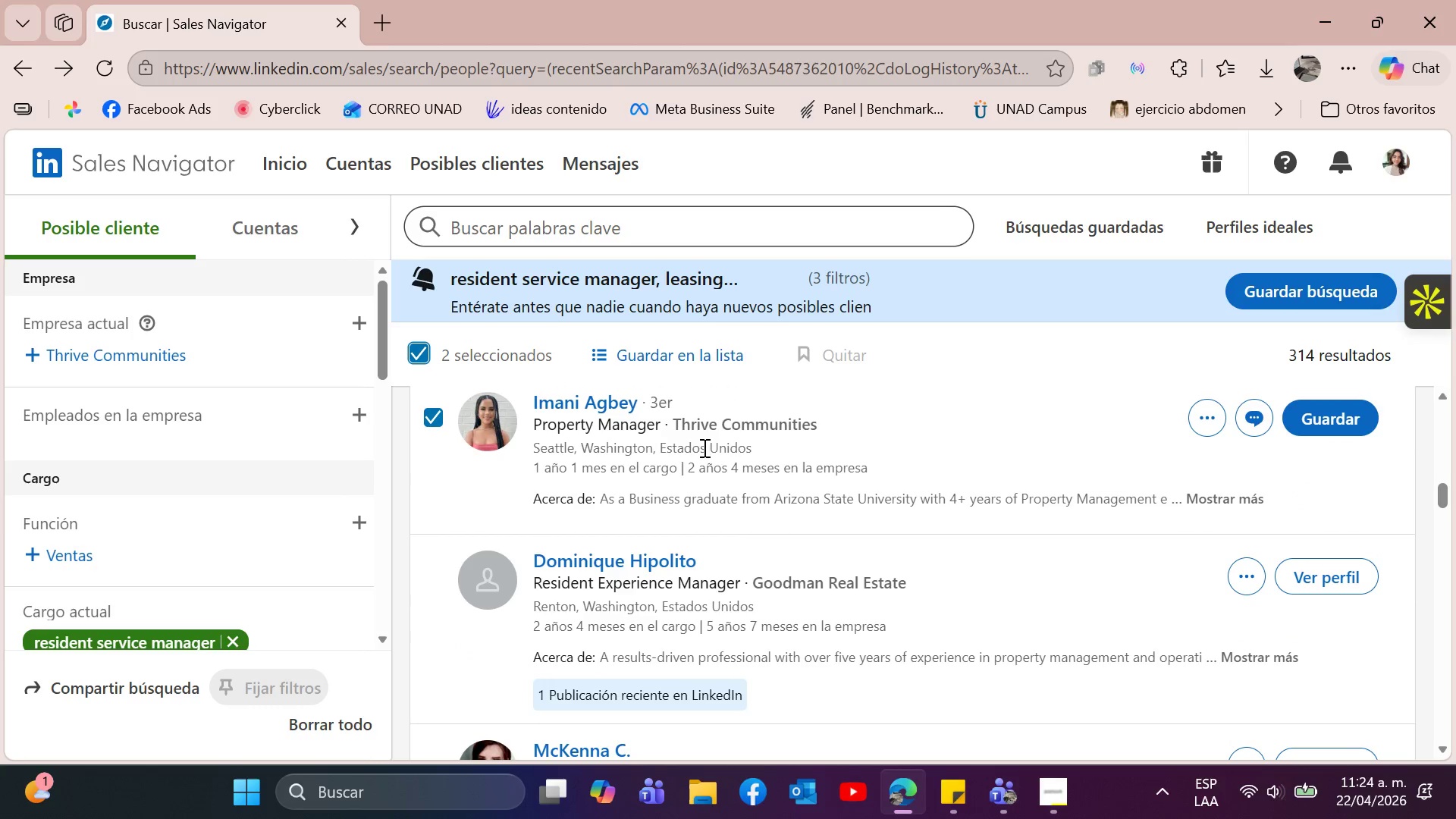 
scroll: coordinate [758, 627], scroll_direction: up, amount: 1.0
 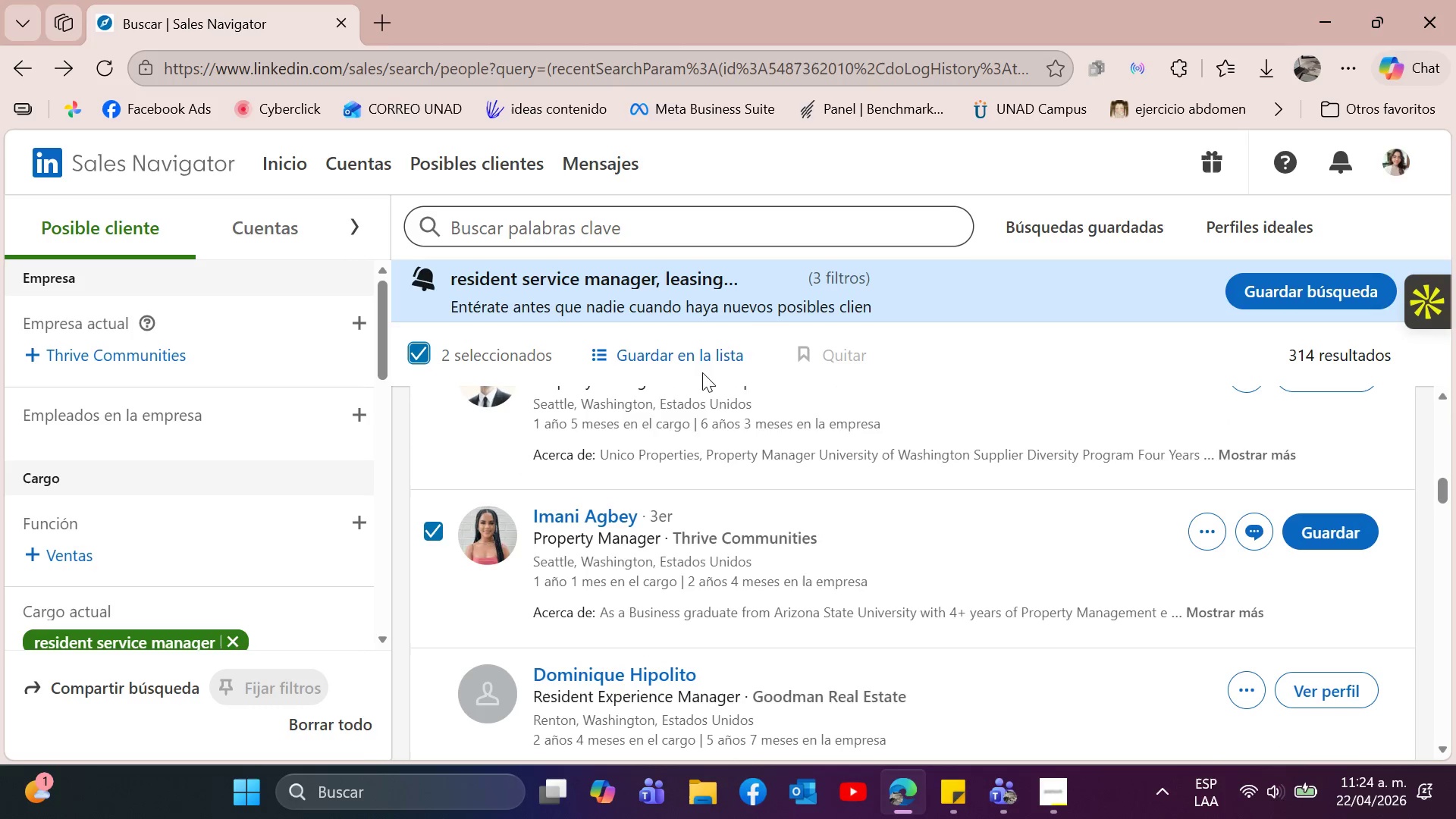 
left_click([708, 348])
 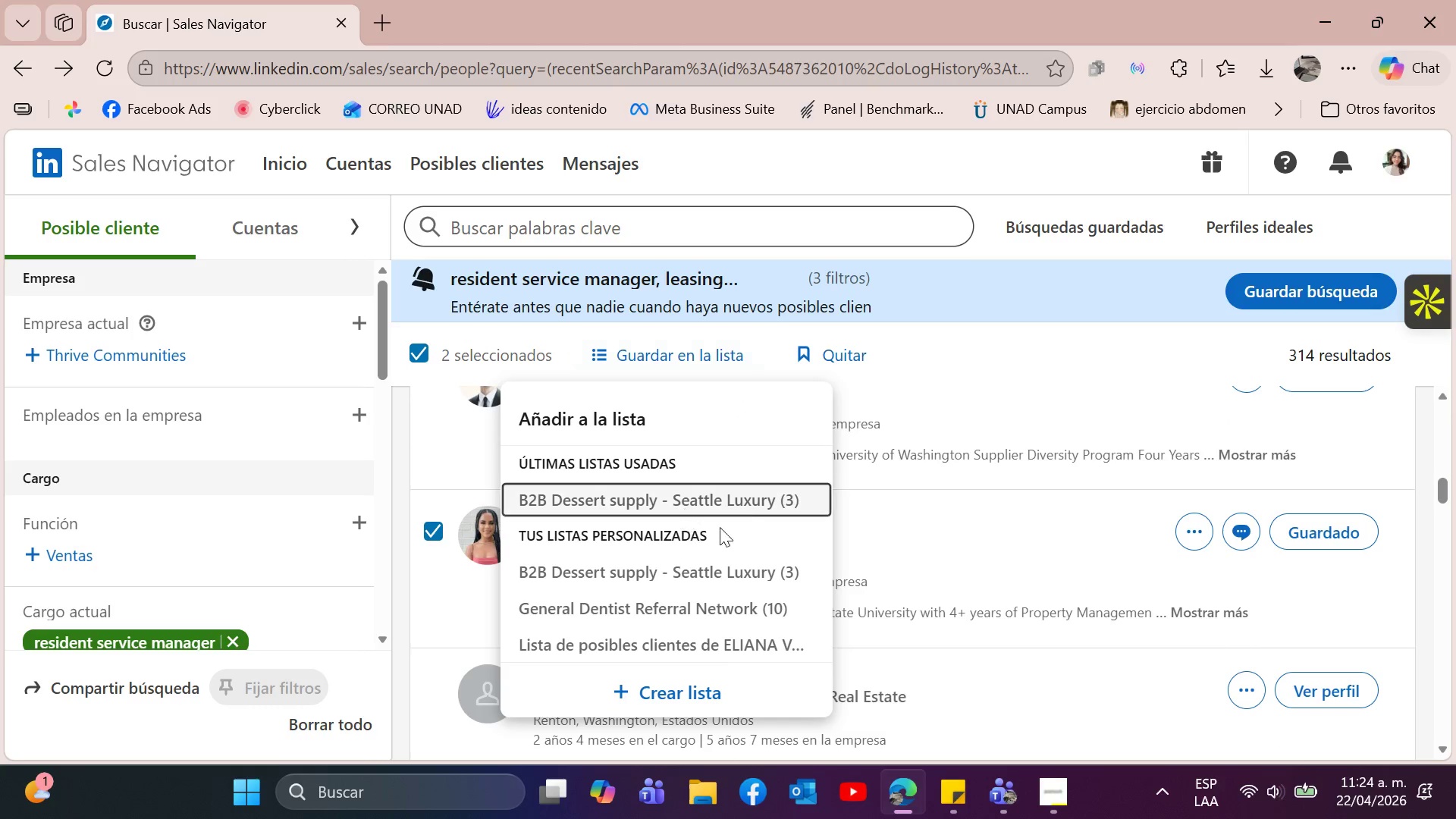 
left_click([756, 494])
 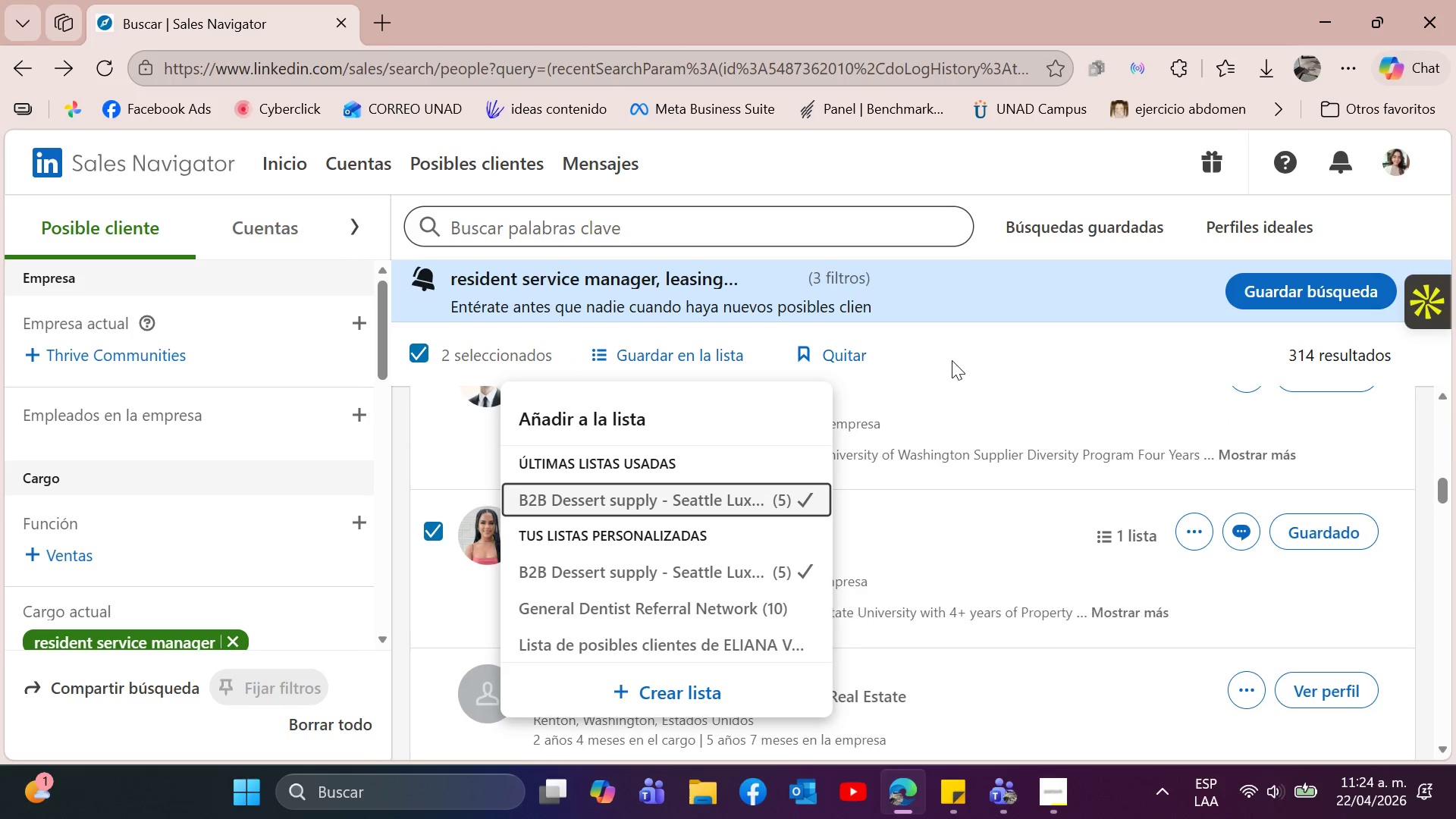 
left_click([1003, 362])
 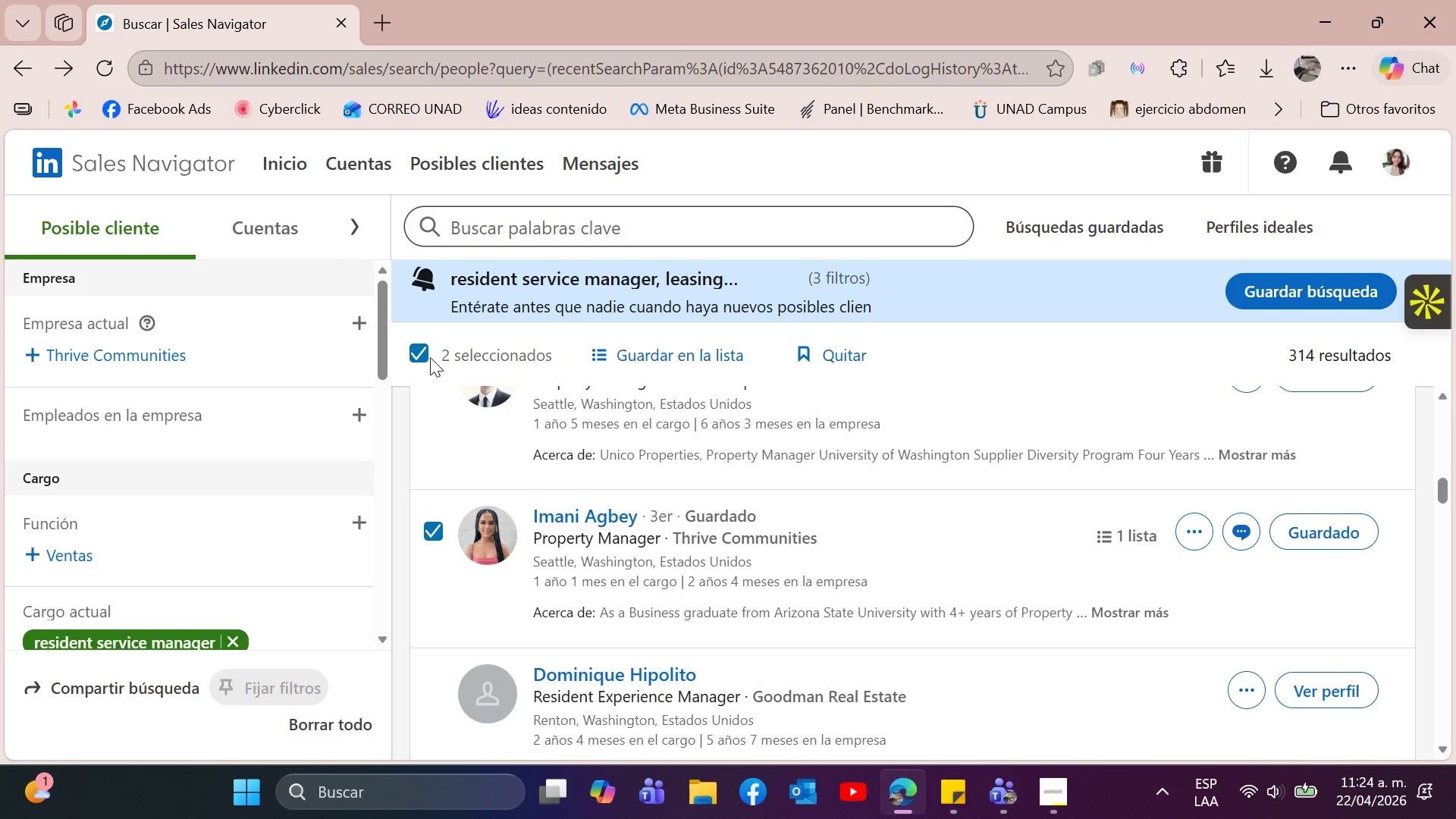 
left_click([408, 351])
 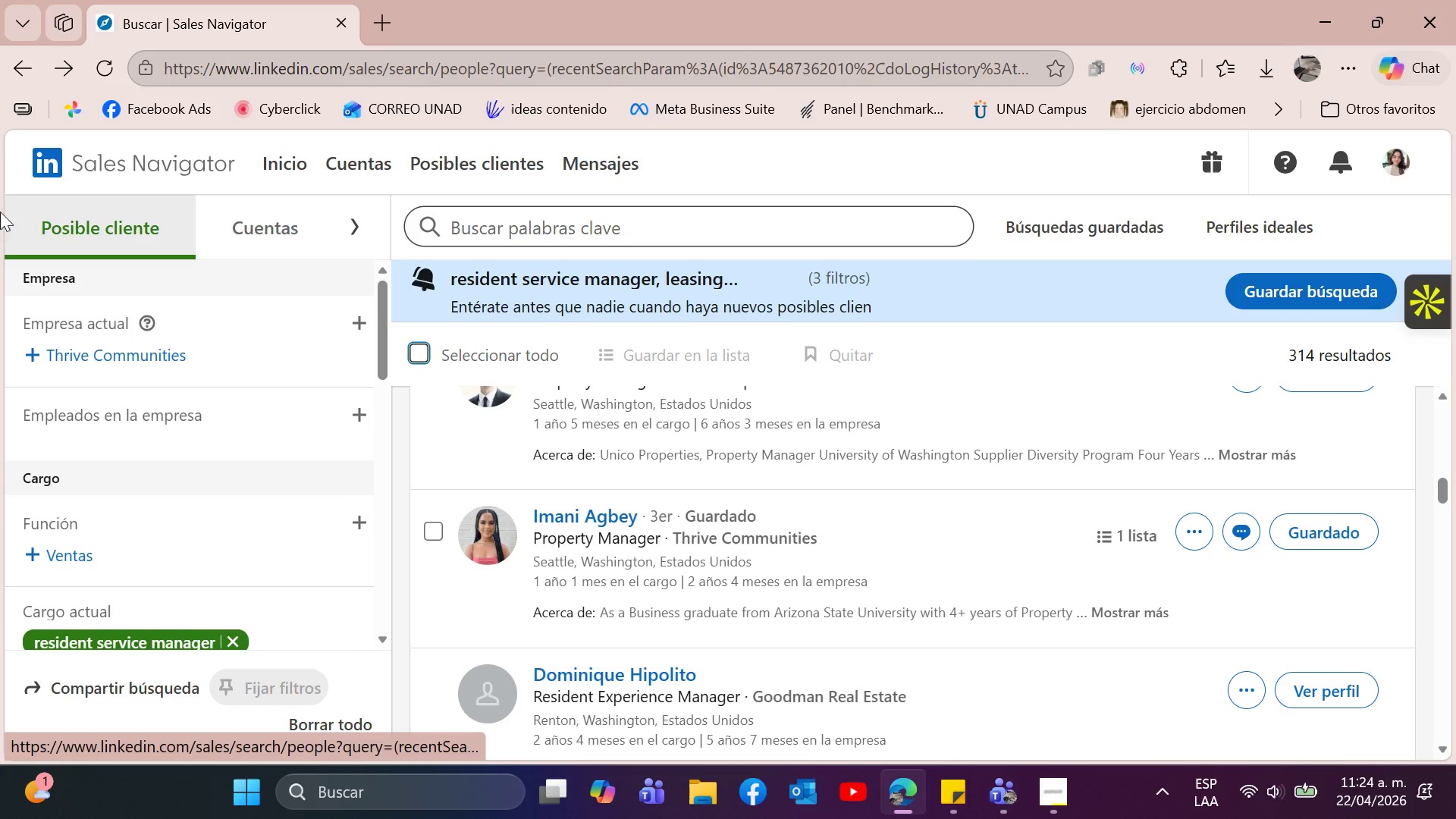 
wait(8.81)
 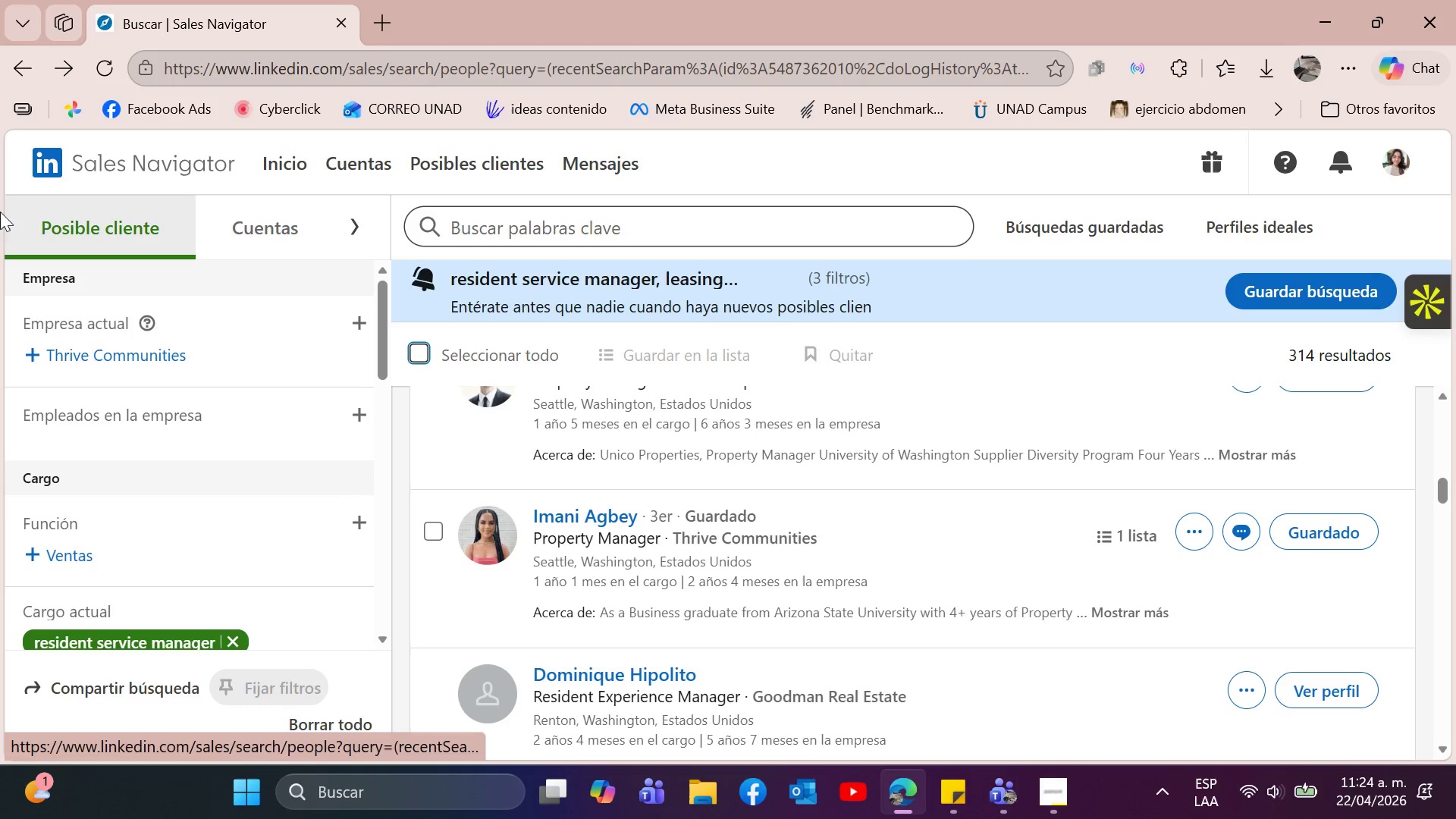 
scroll: coordinate [626, 568], scroll_direction: up, amount: 5.0
 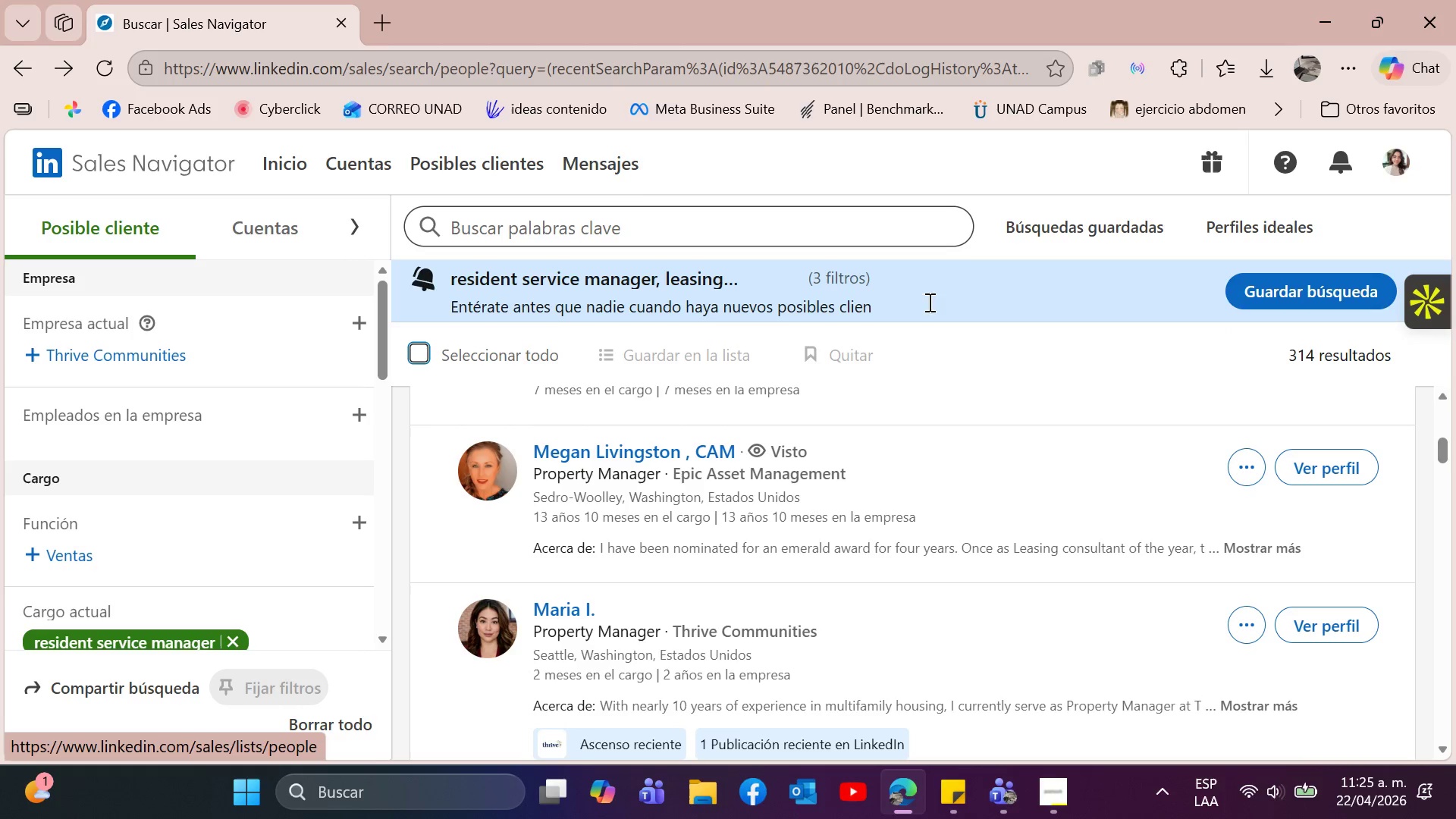 
wait(20.24)
 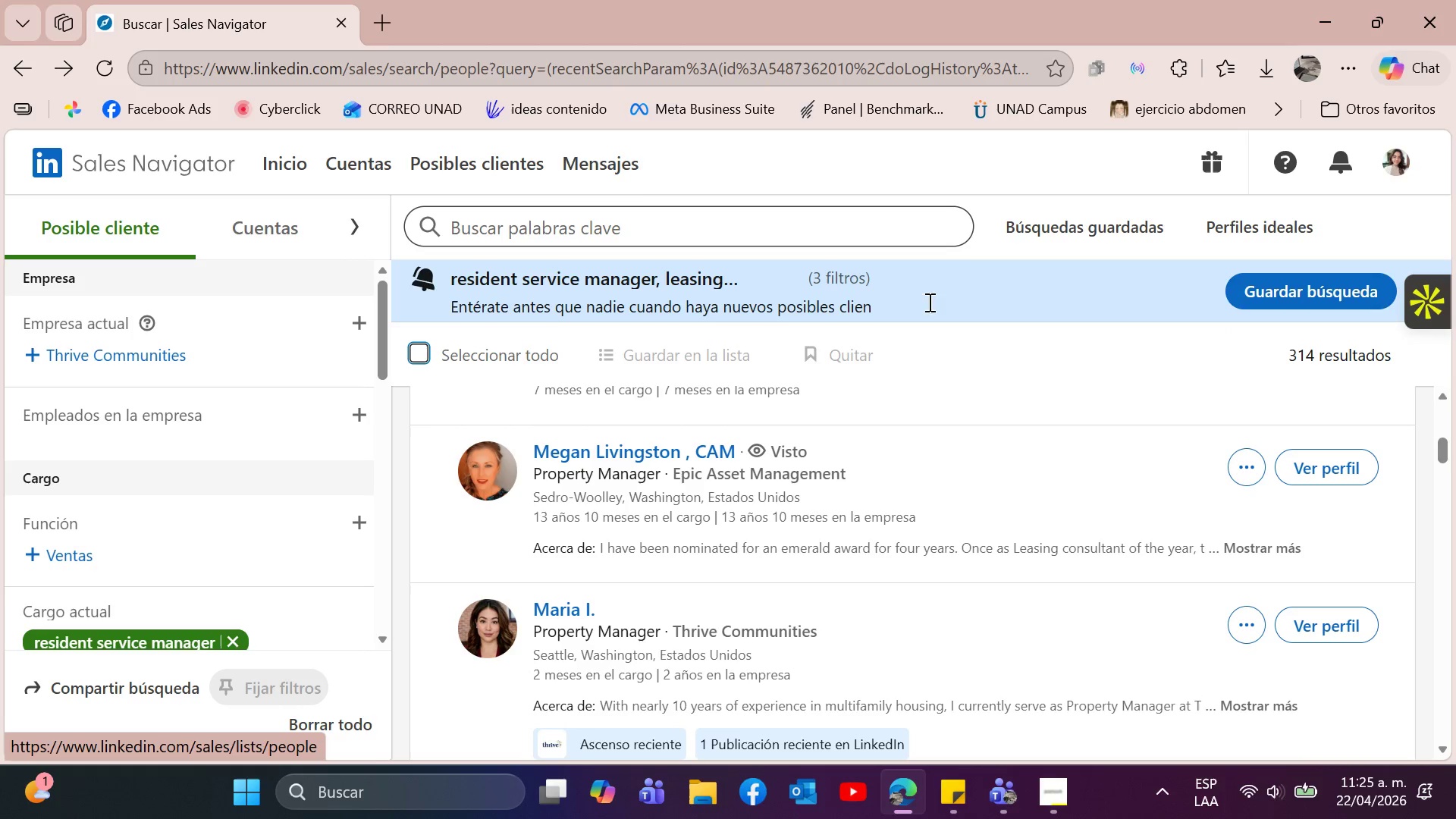 
scroll: coordinate [944, 471], scroll_direction: down, amount: 3.0
 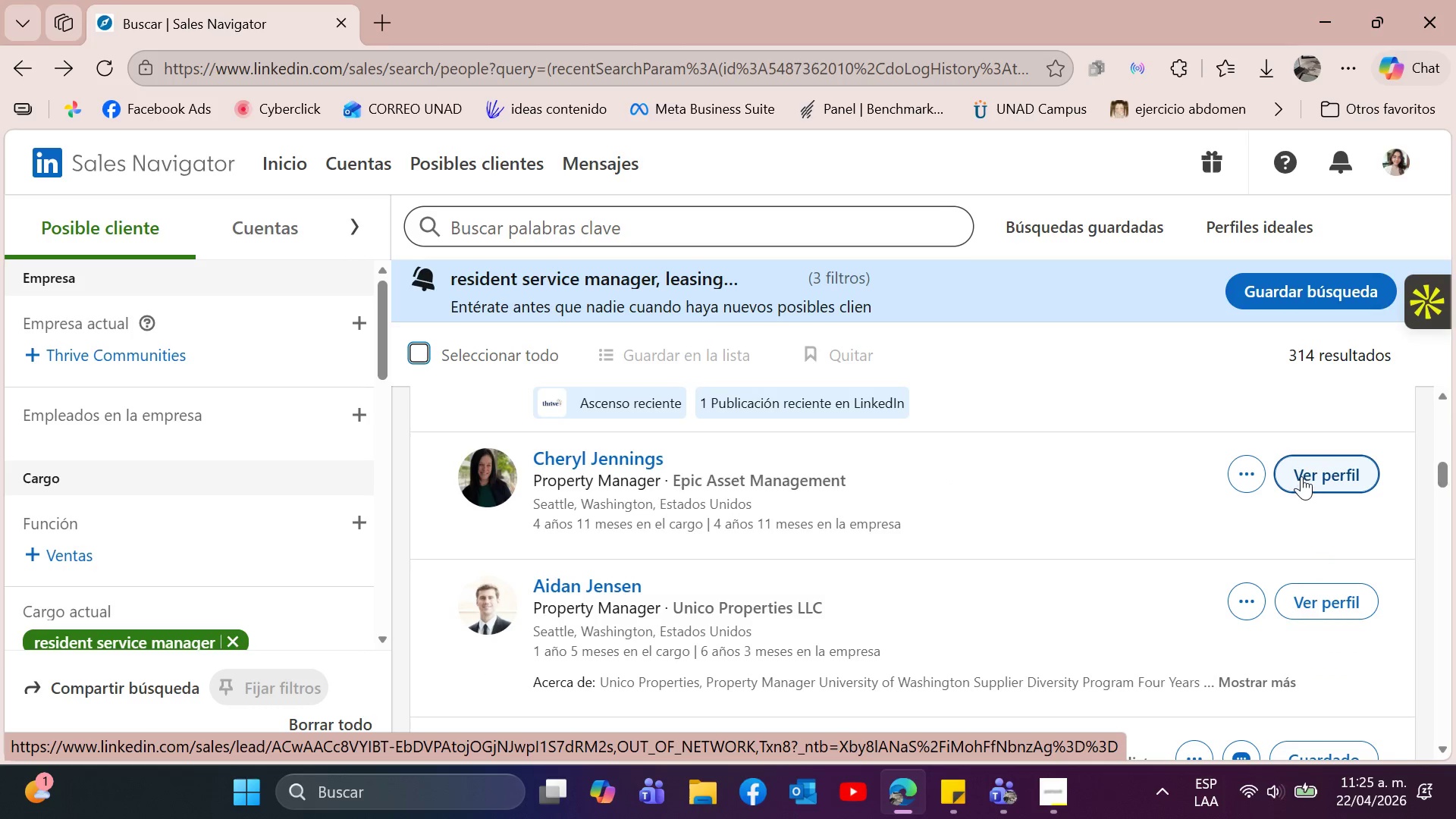 
left_click([1263, 476])
 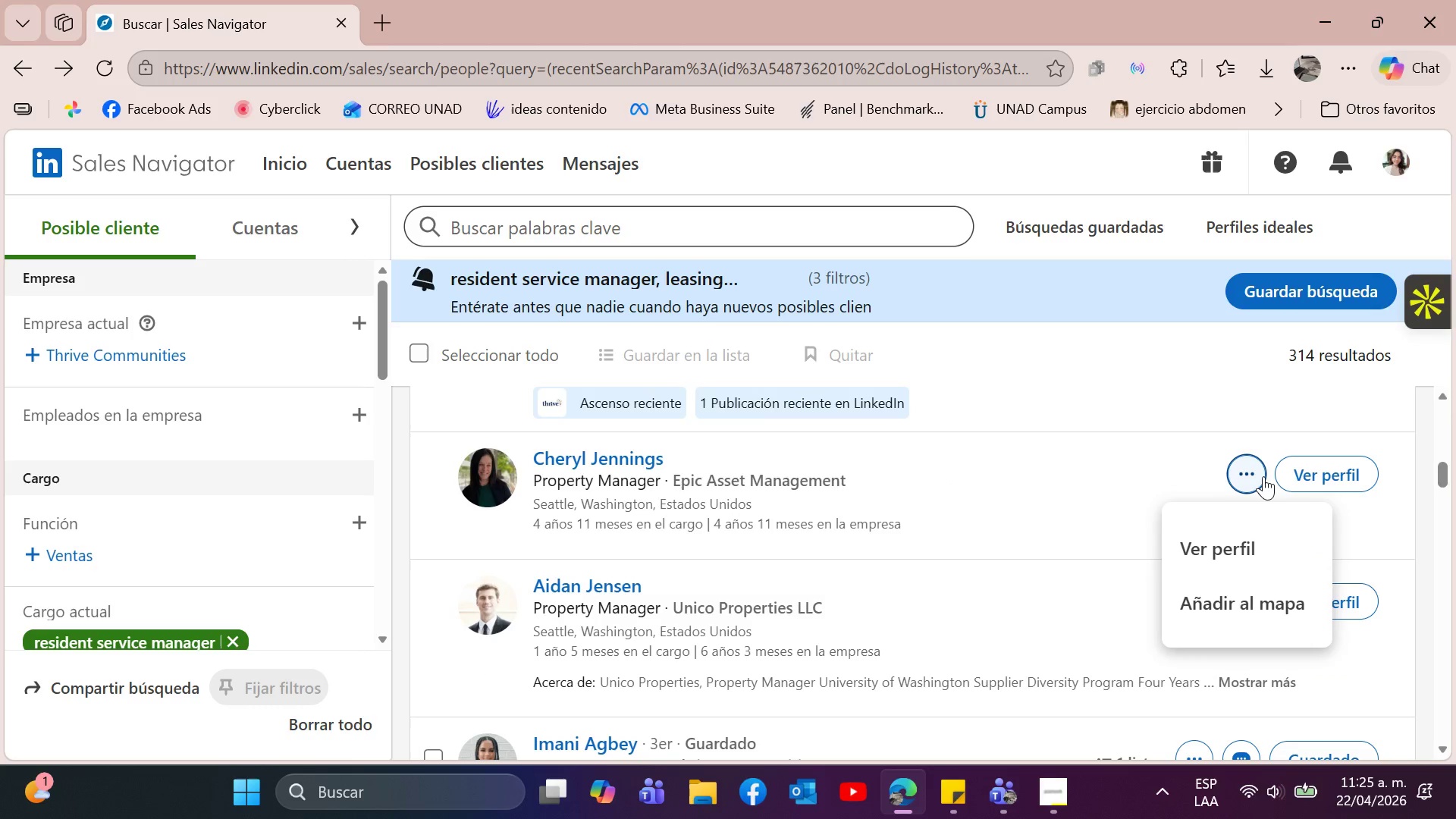 
left_click([1263, 476])
 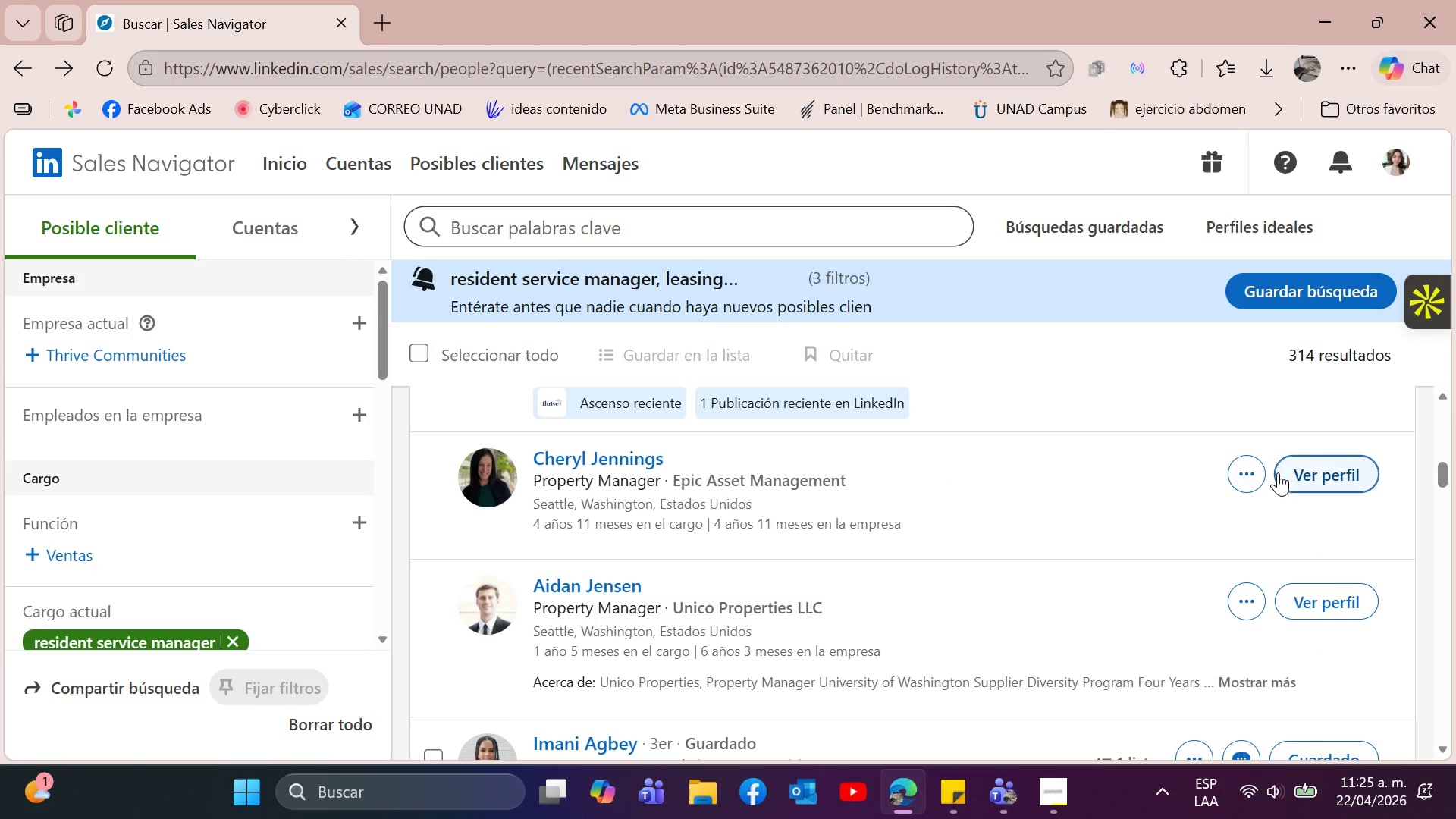 
left_click([1315, 472])
 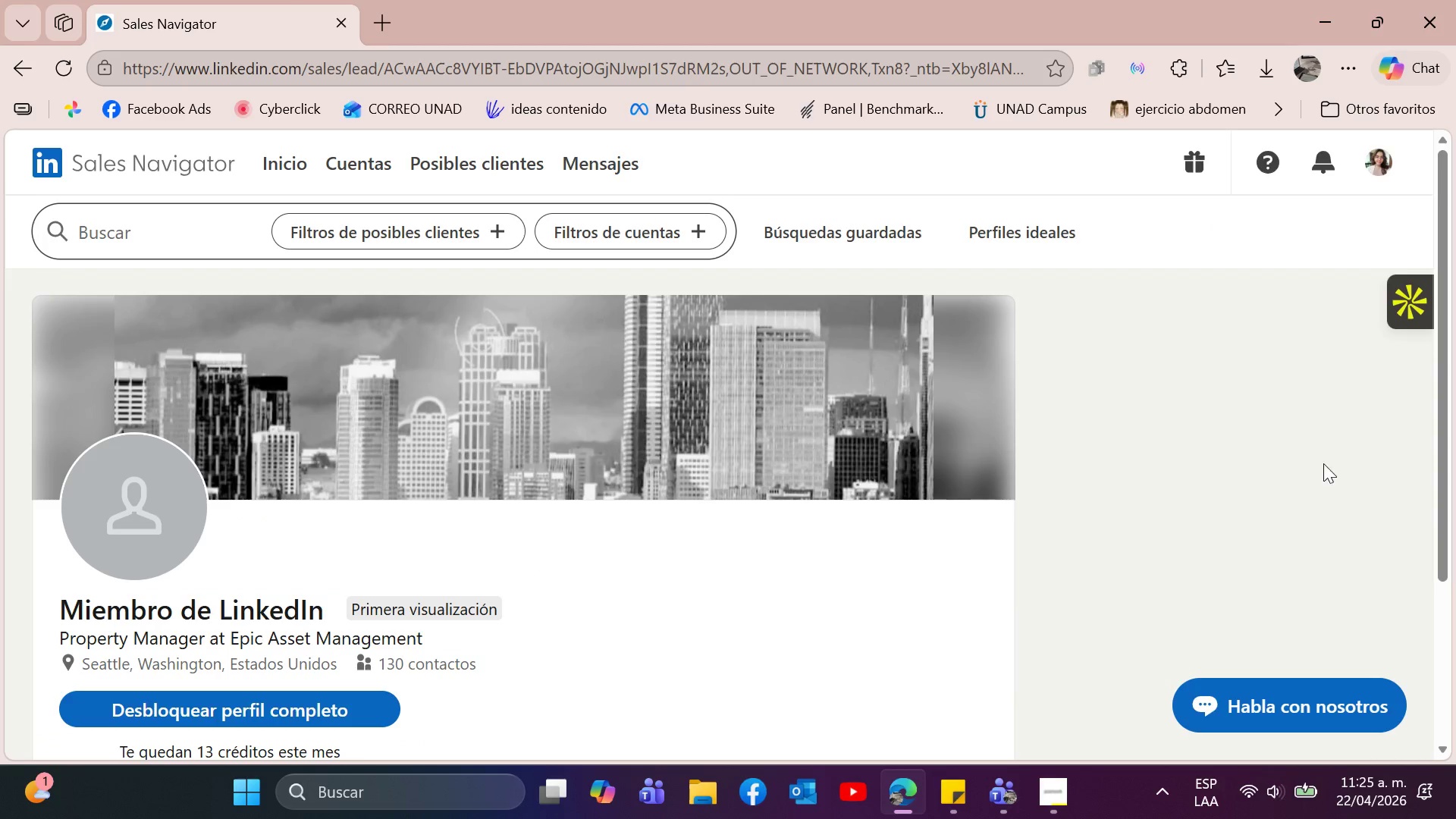 
scroll: coordinate [554, 513], scroll_direction: down, amount: 2.0
 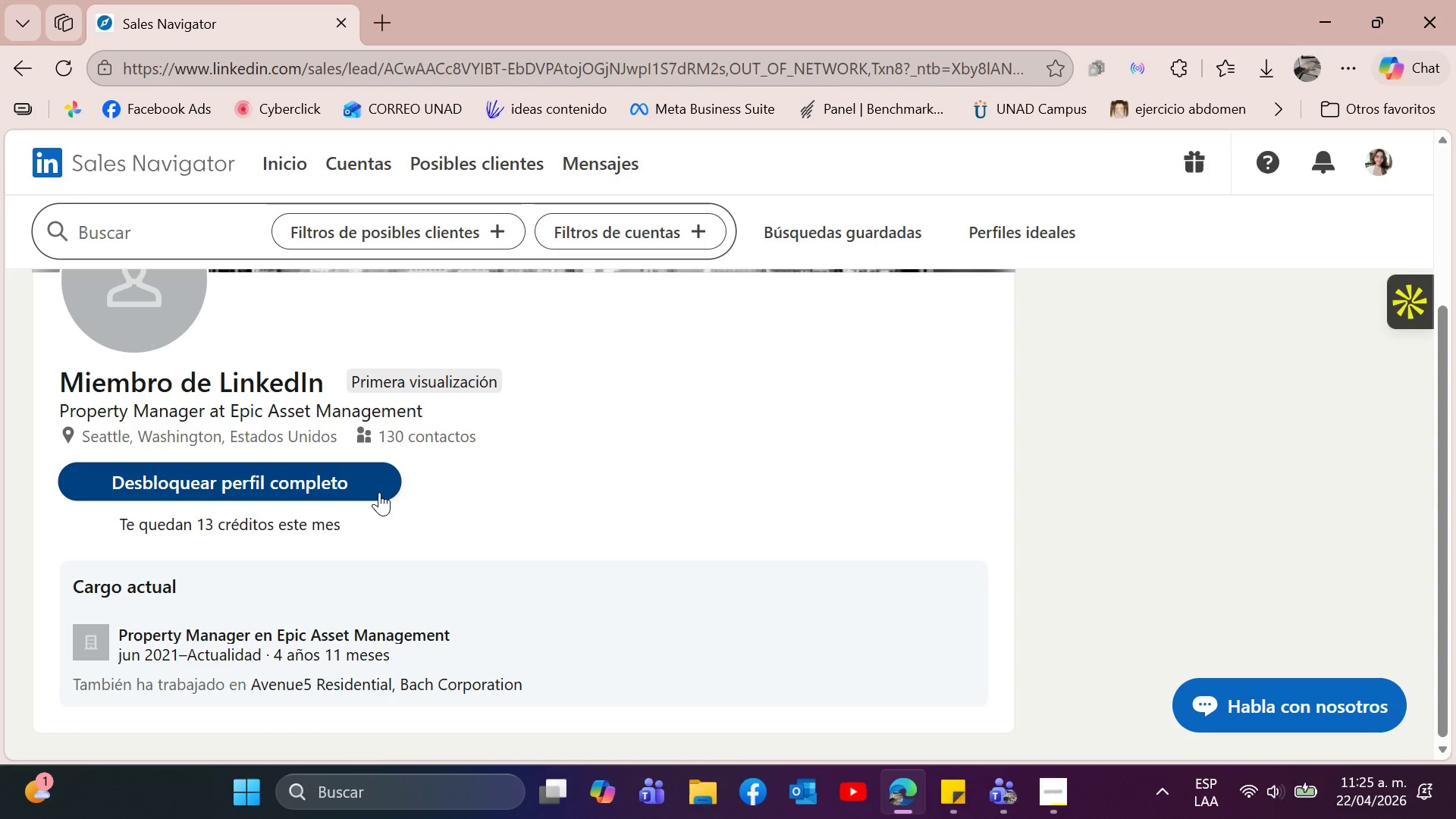 
wait(7.59)
 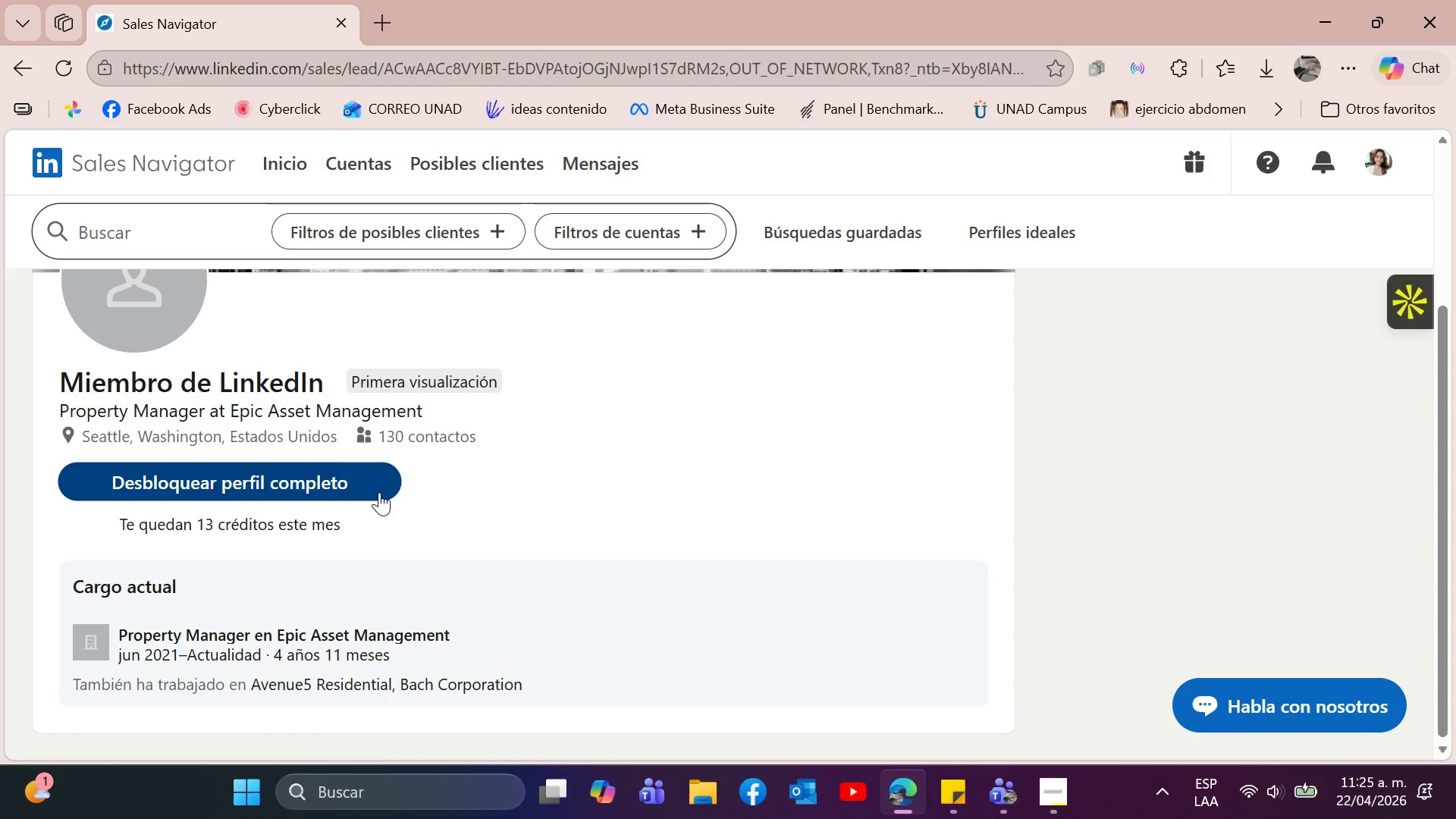 
left_click([268, 481])
 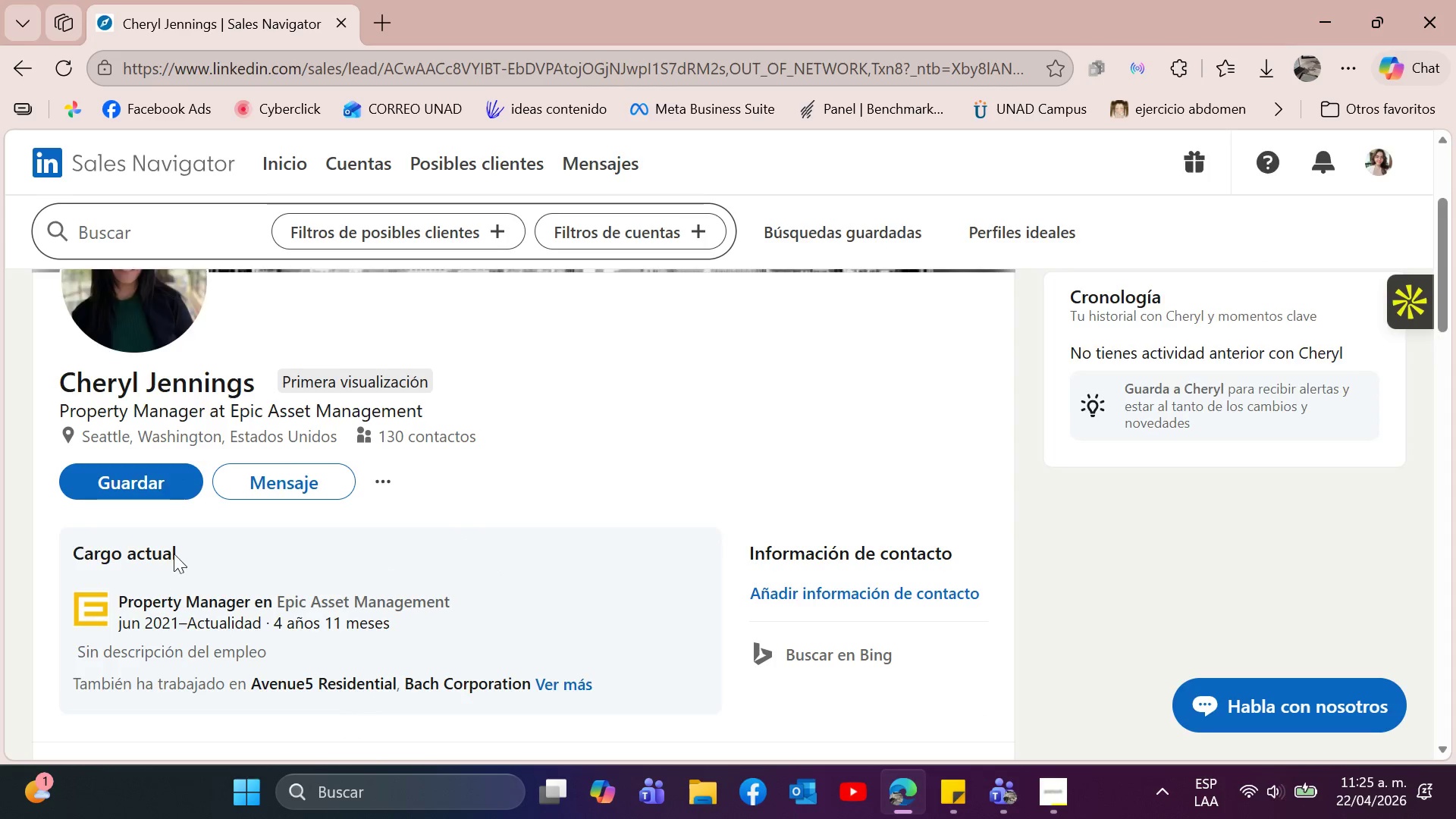 
left_click([149, 488])
 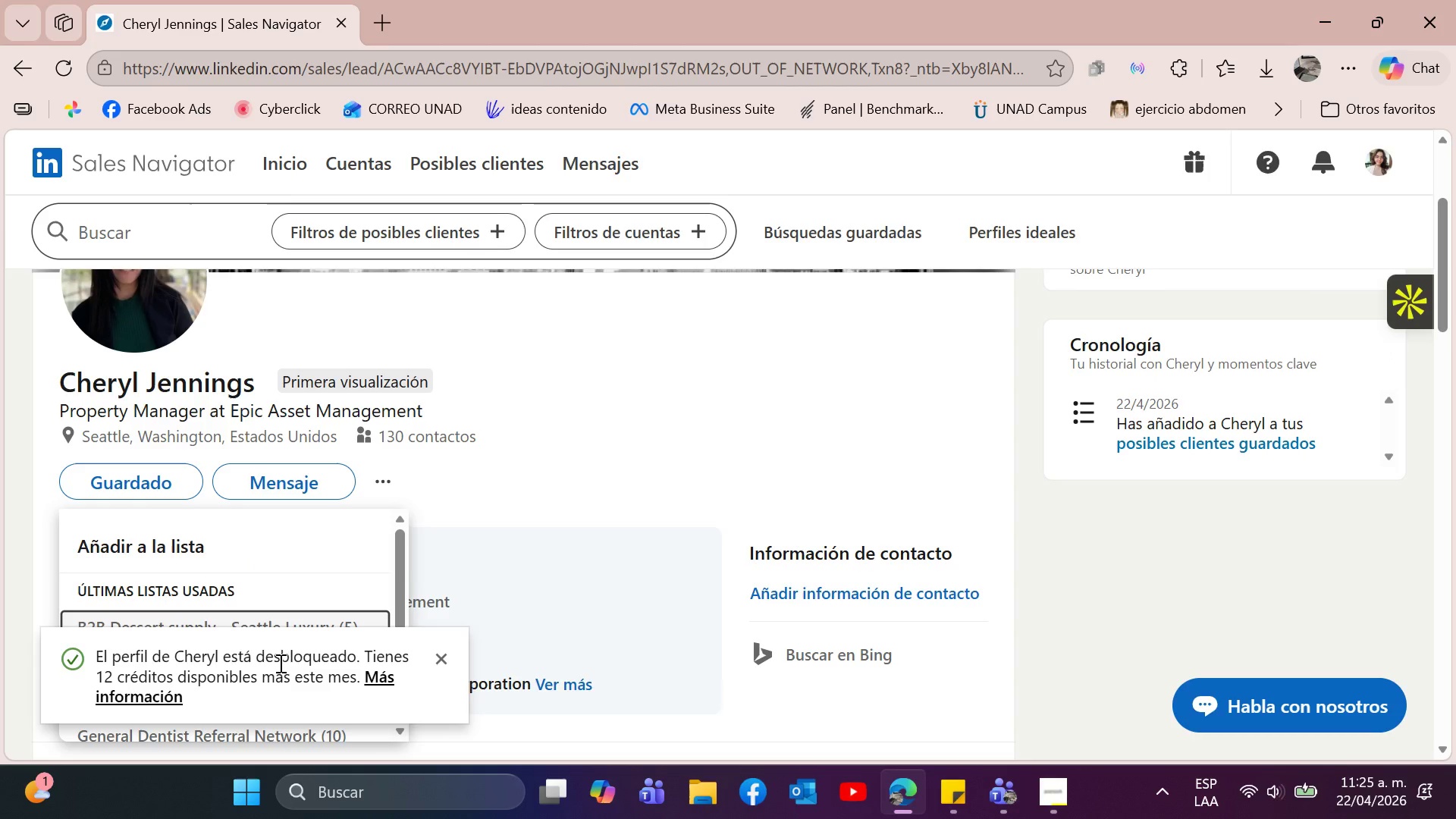 
scroll: coordinate [403, 571], scroll_direction: down, amount: 2.0
 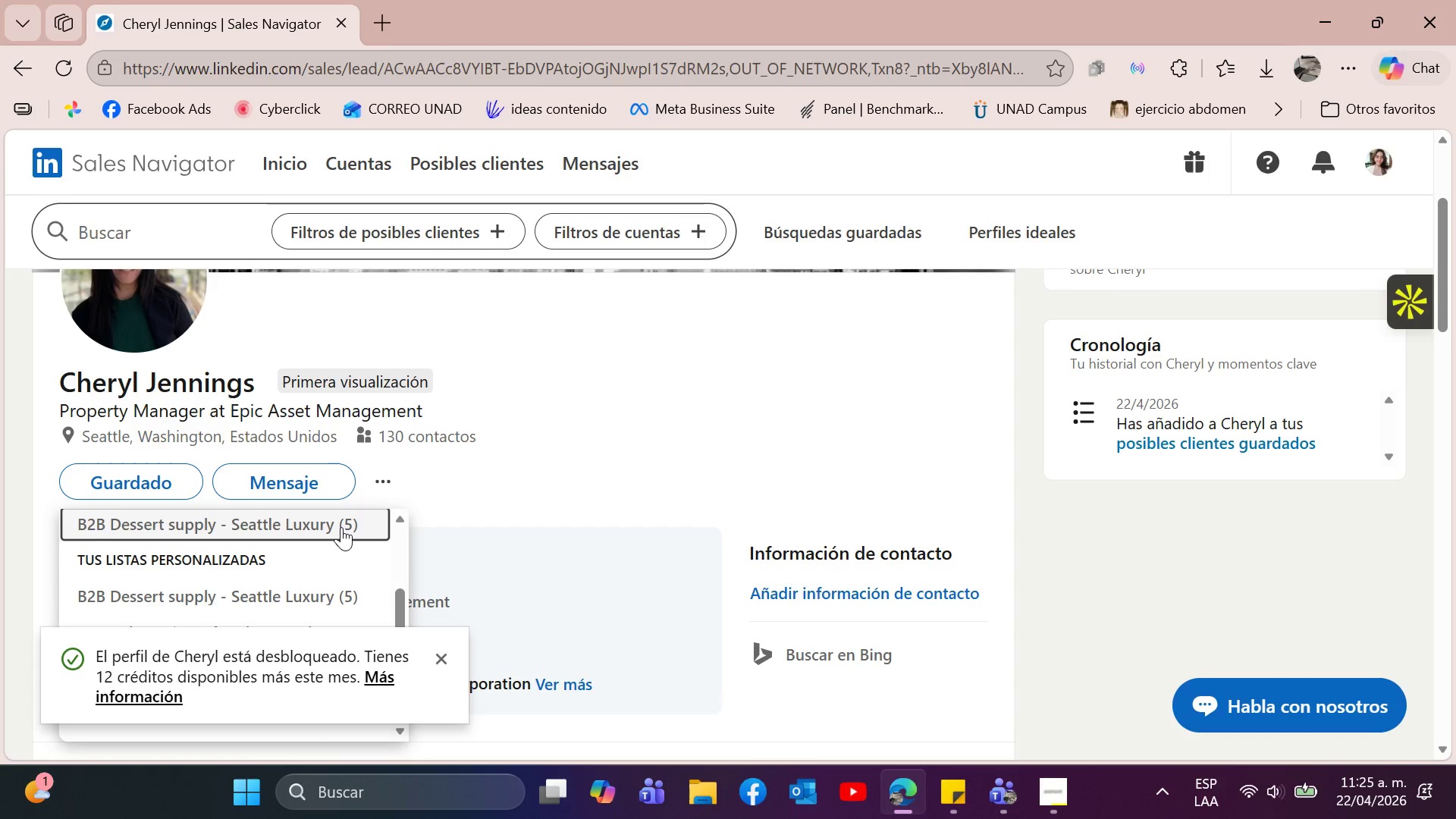 
left_click([341, 527])
 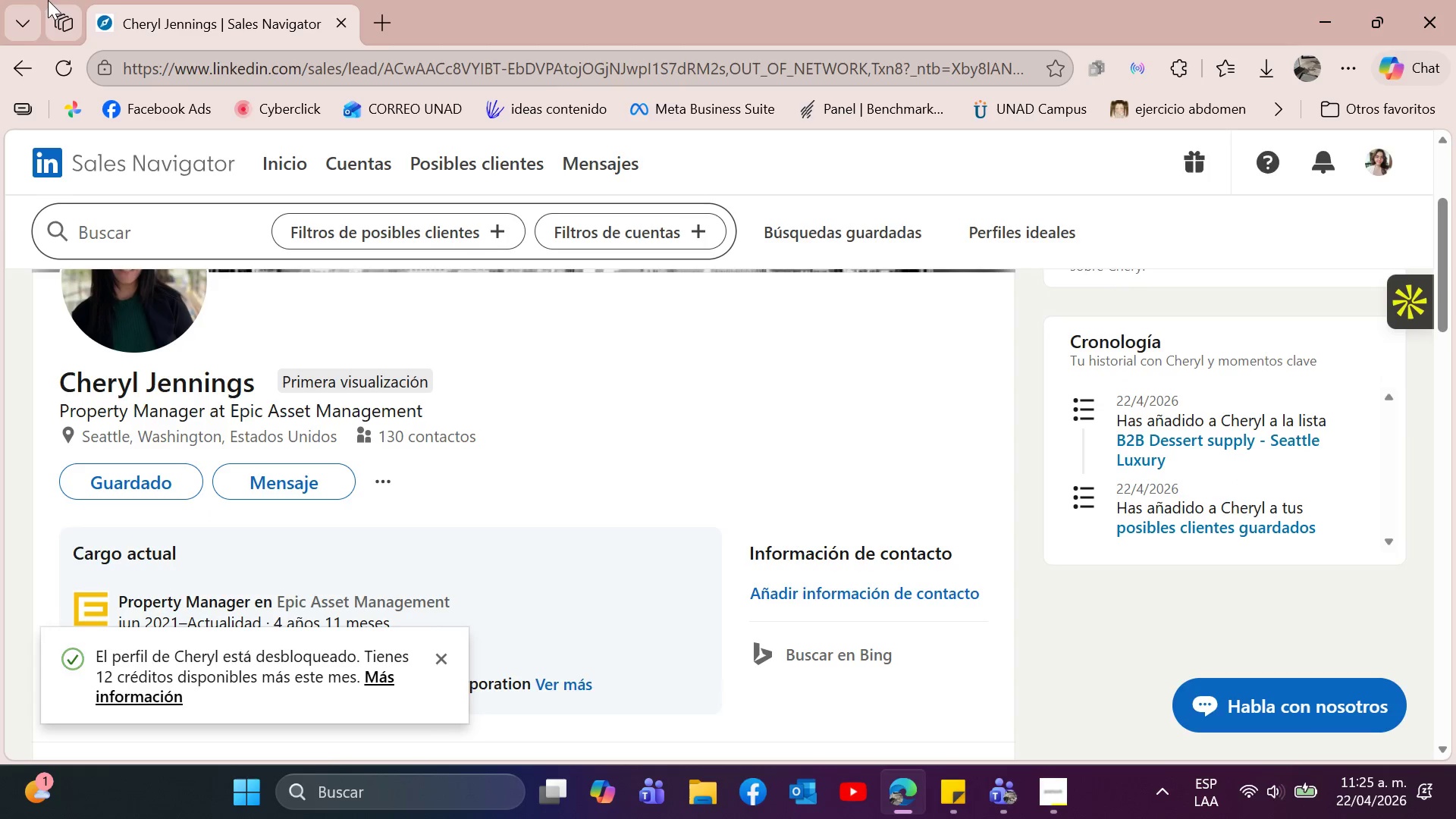 
left_click([22, 74])
 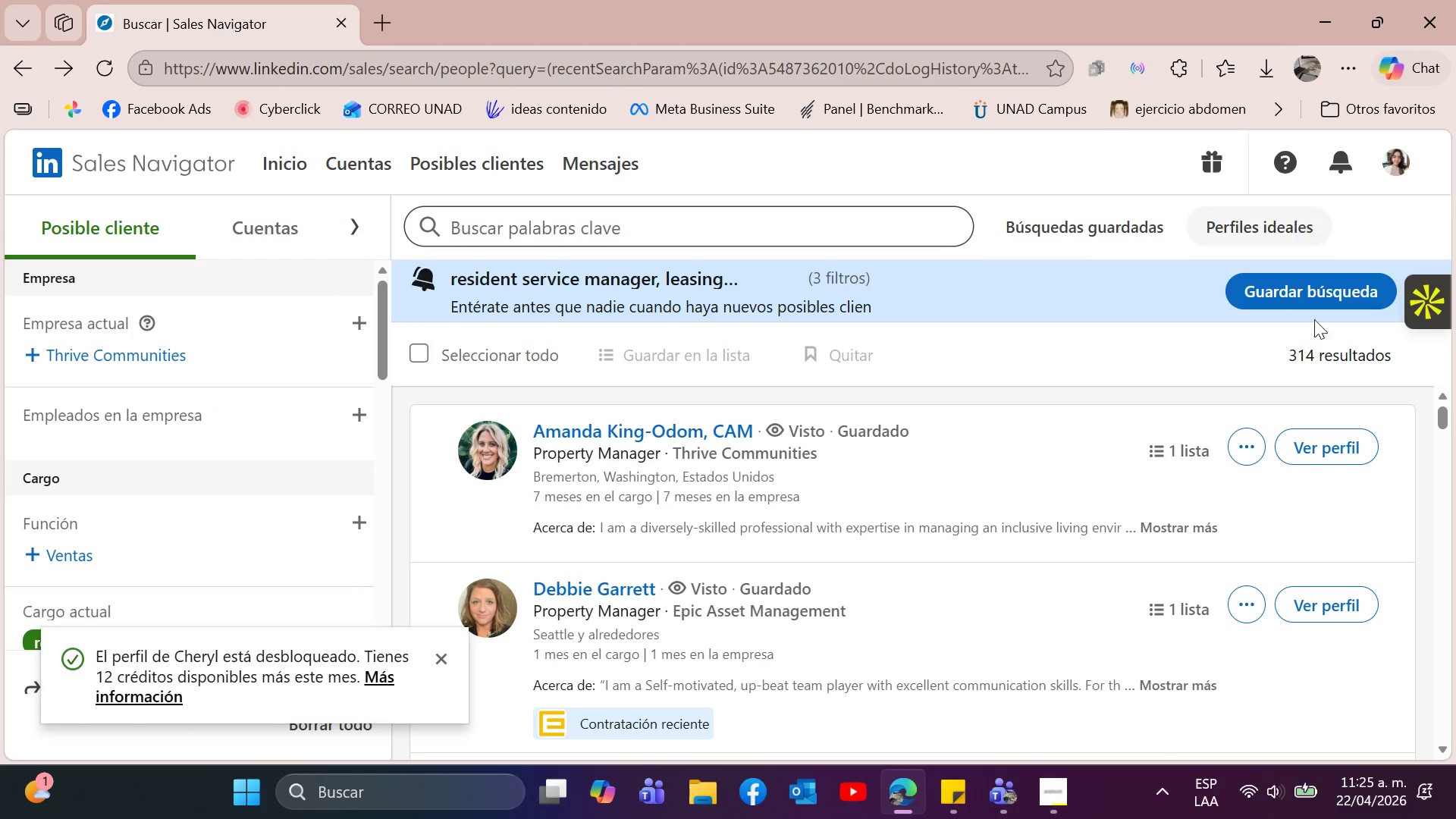 
scroll: coordinate [1081, 529], scroll_direction: down, amount: 4.0
 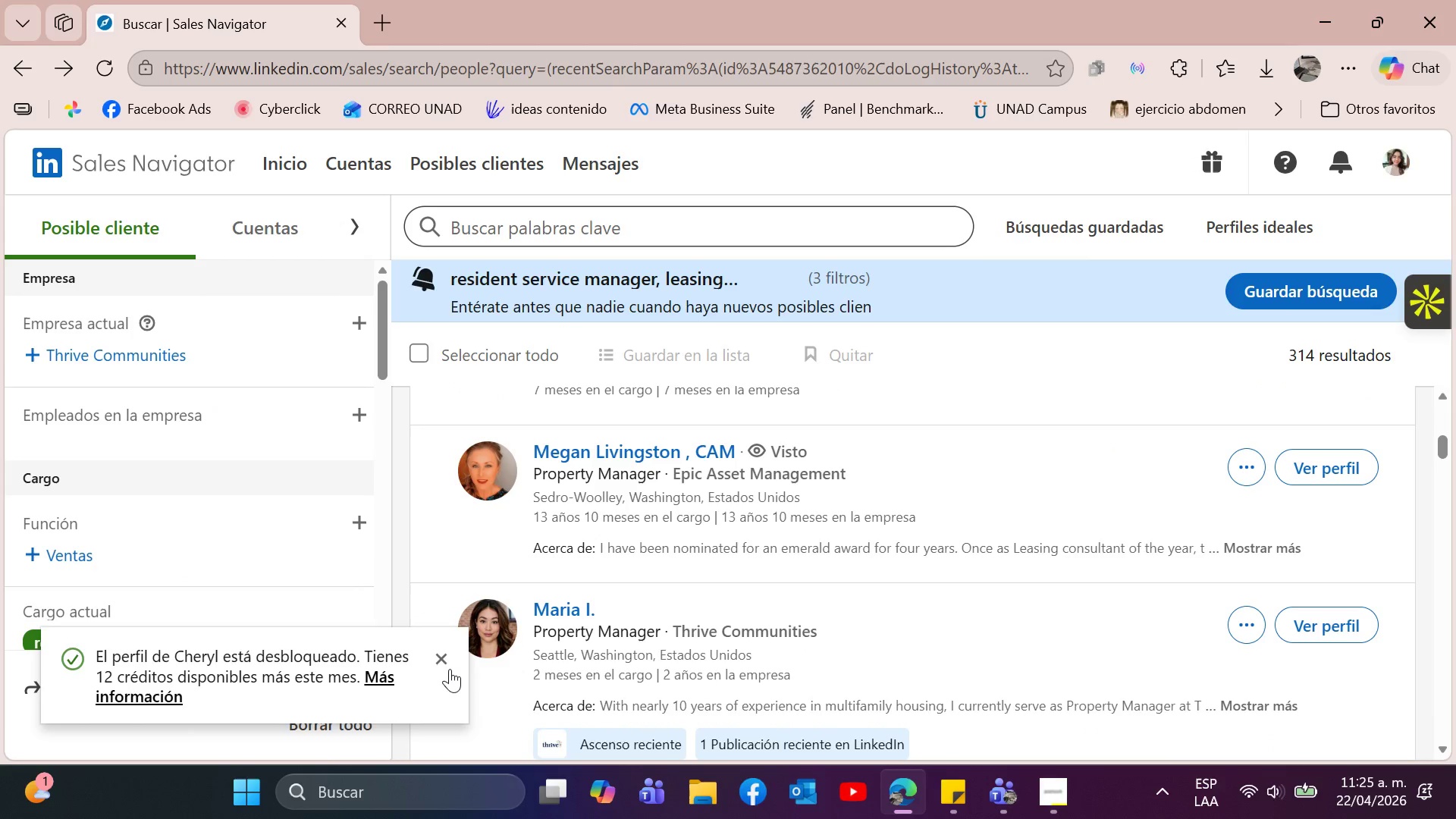 
left_click([450, 657])
 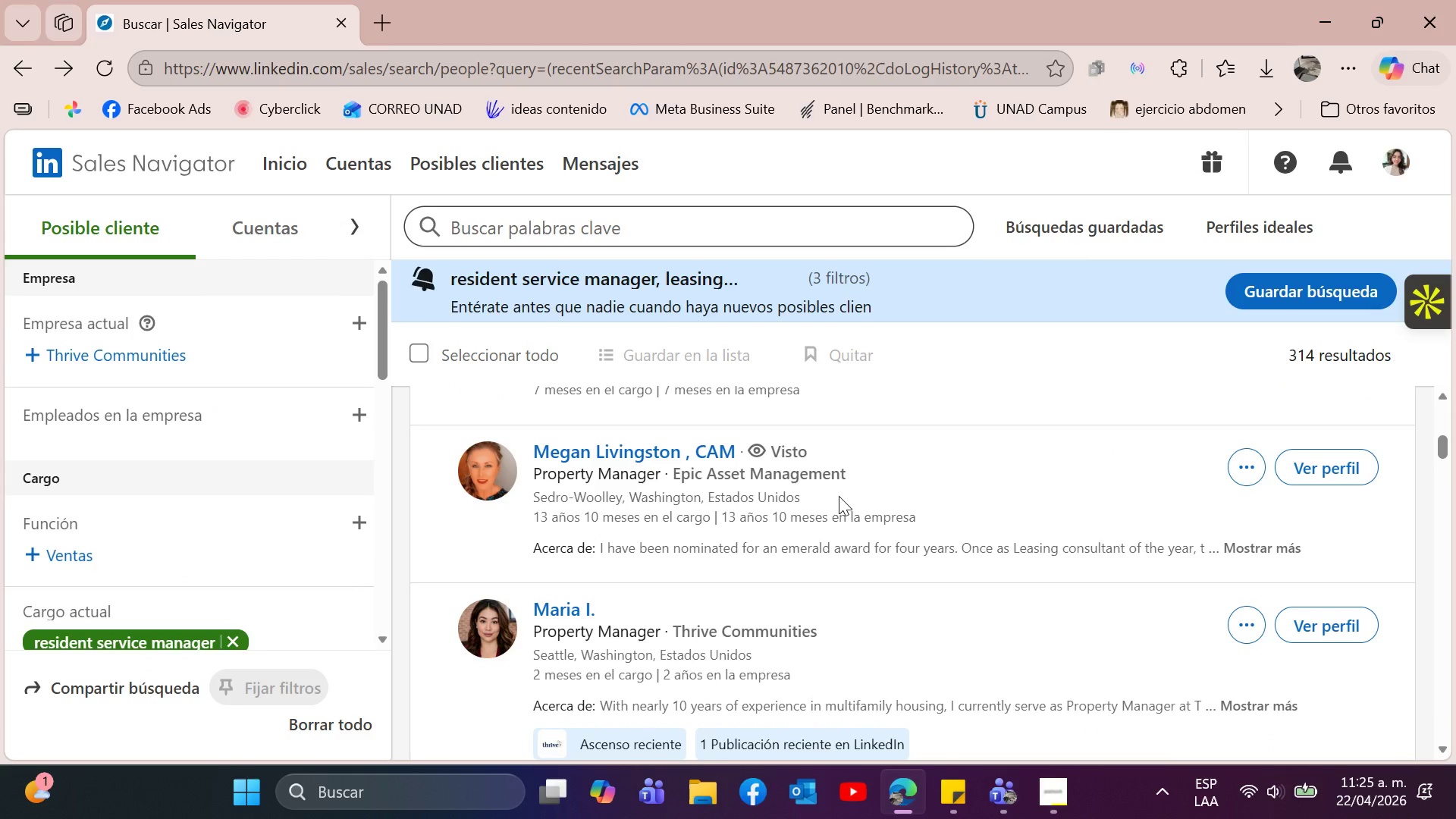 
scroll: coordinate [839, 496], scroll_direction: down, amount: 2.0
 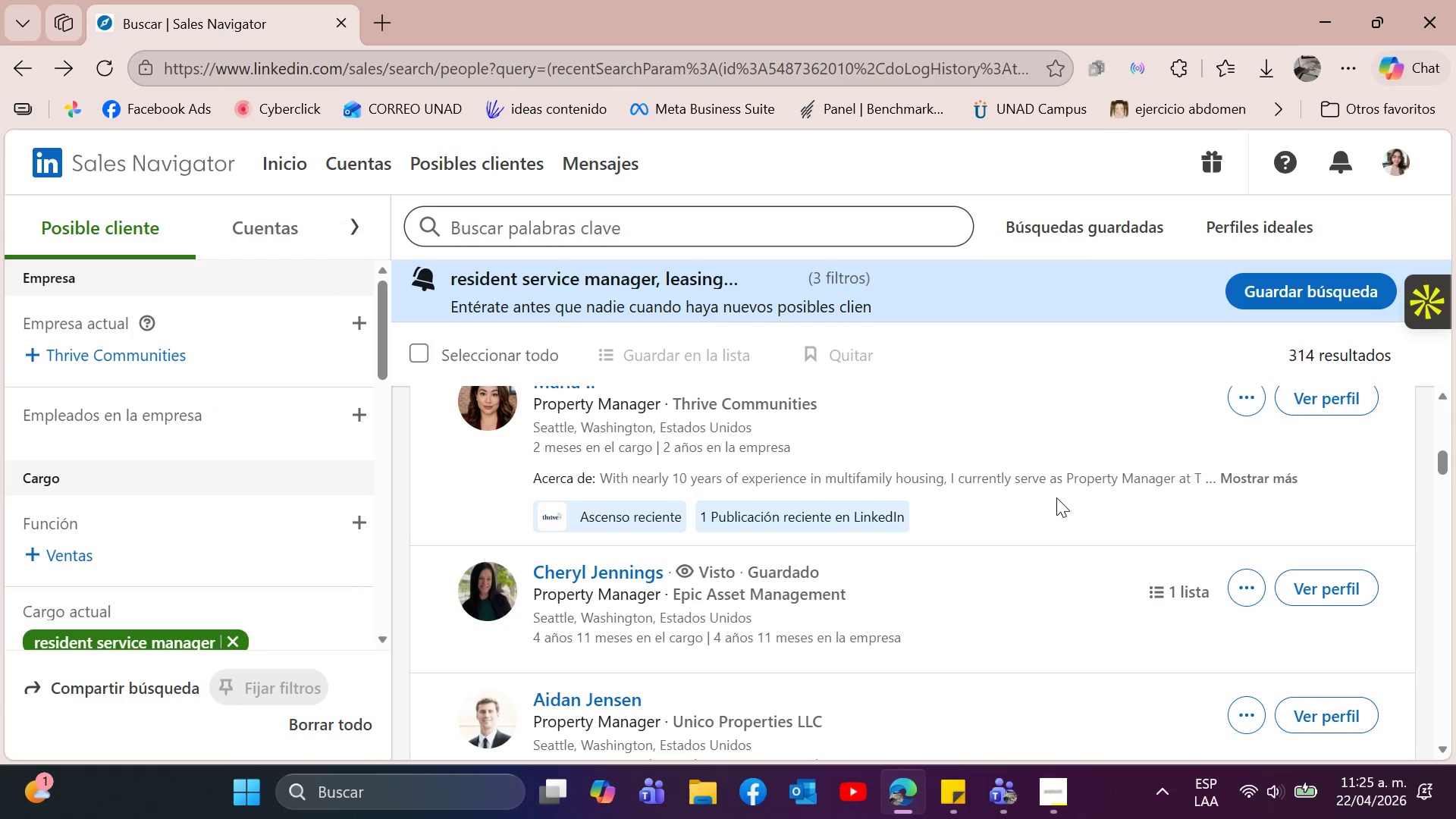 
scroll: coordinate [1056, 497], scroll_direction: up, amount: 1.0
 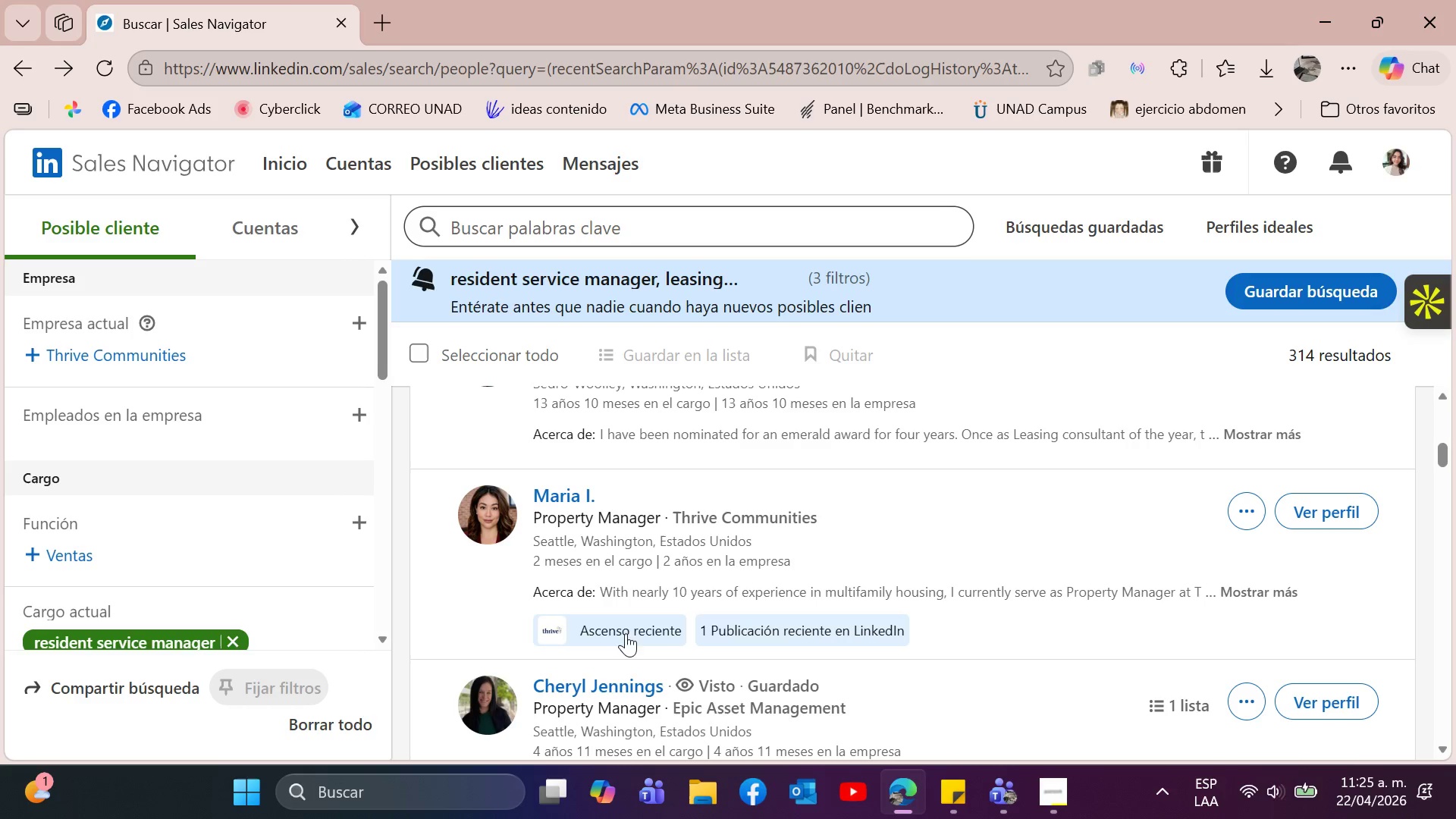 
scroll: coordinate [654, 518], scroll_direction: down, amount: 8.0
 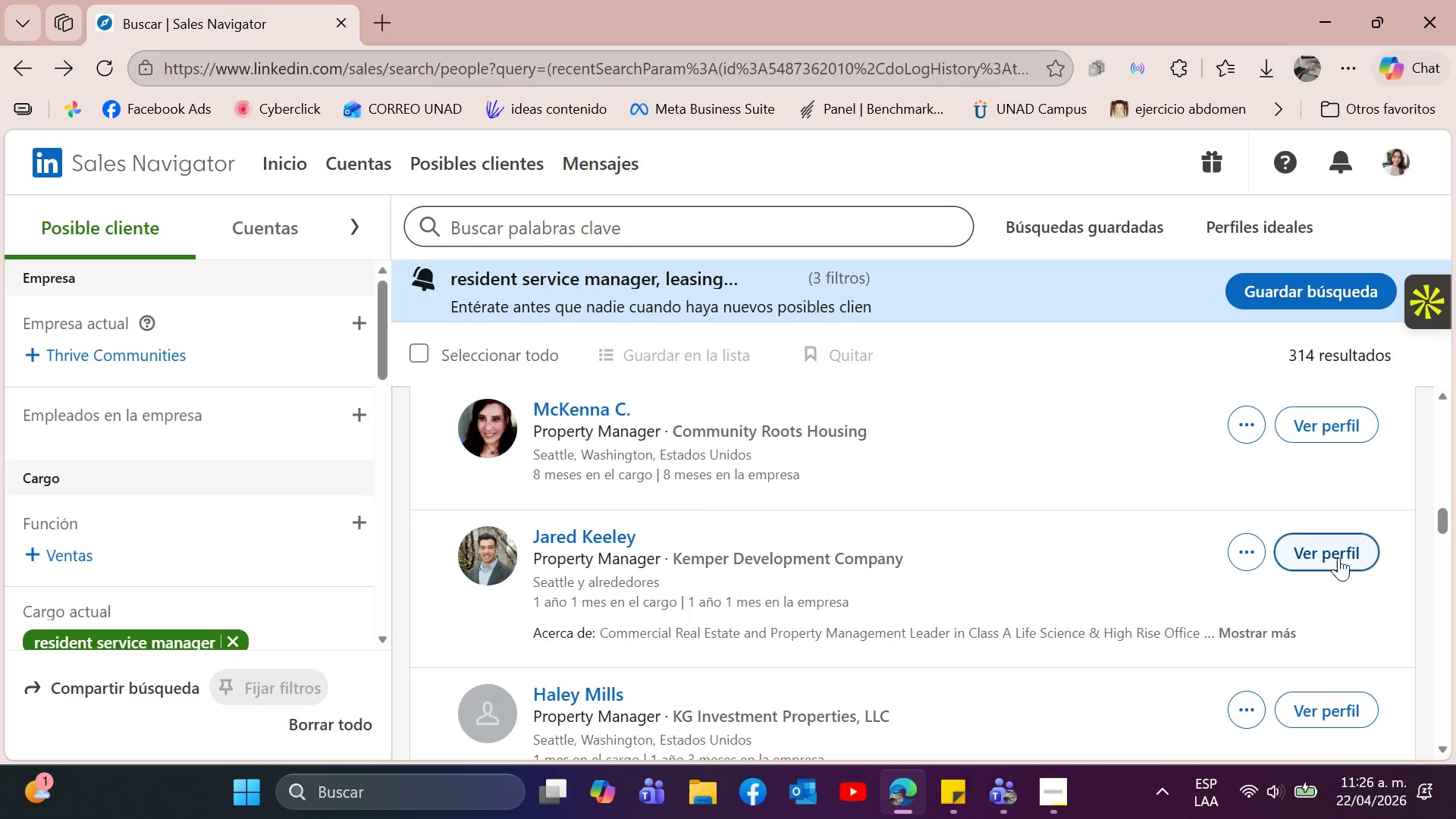 
wait(6.02)
 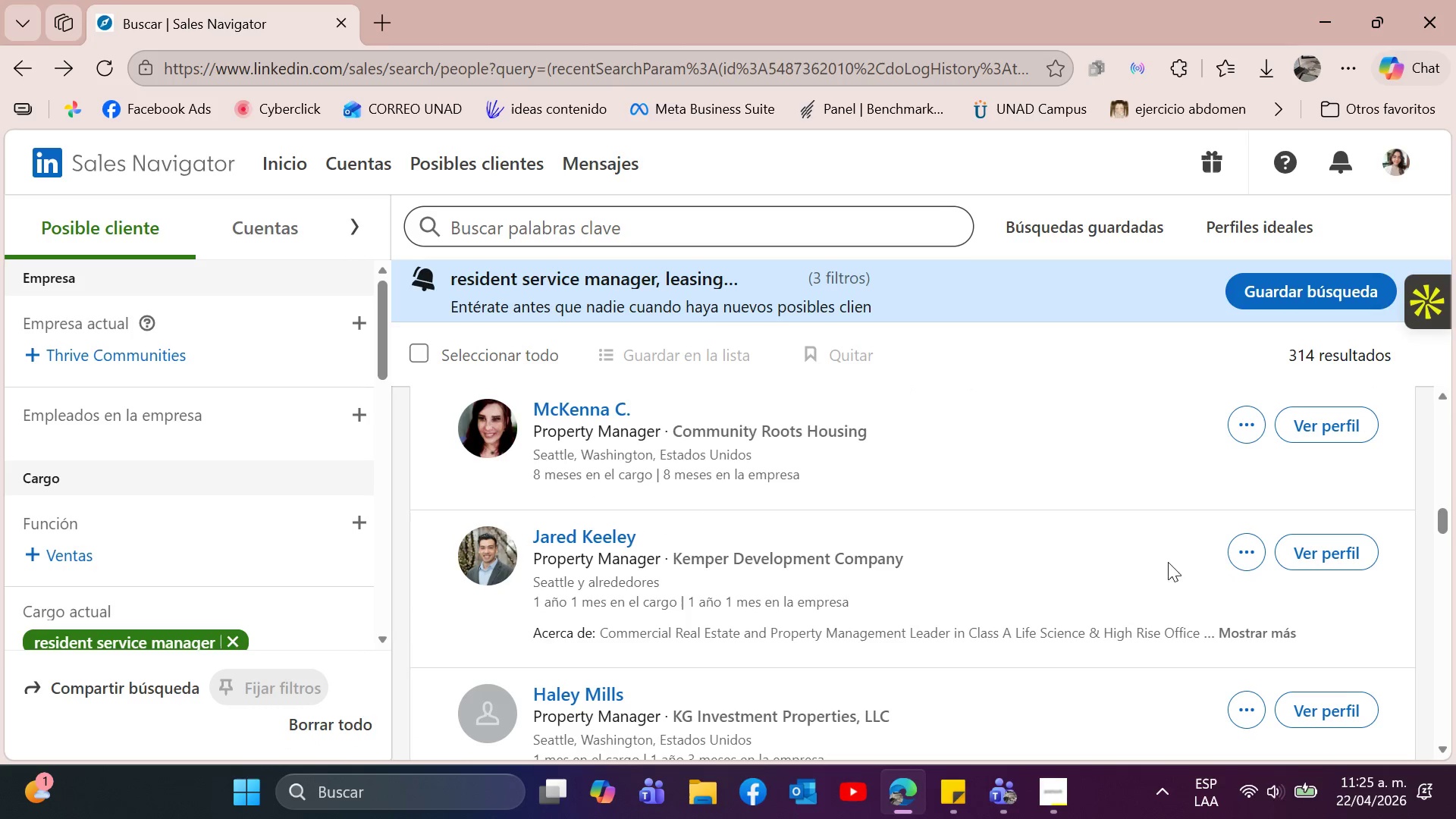 
left_click([1260, 558])
 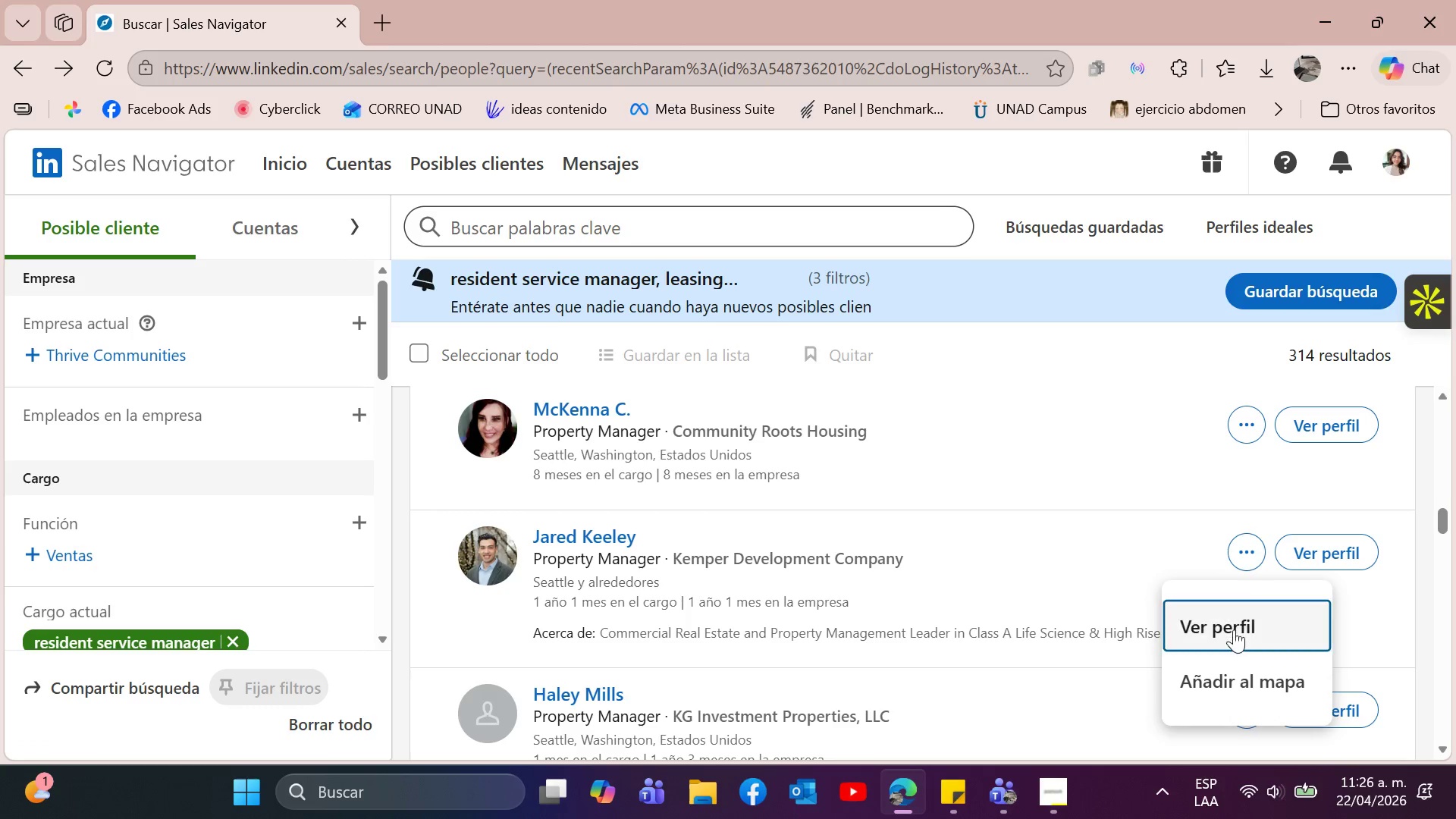 
left_click([1234, 630])
 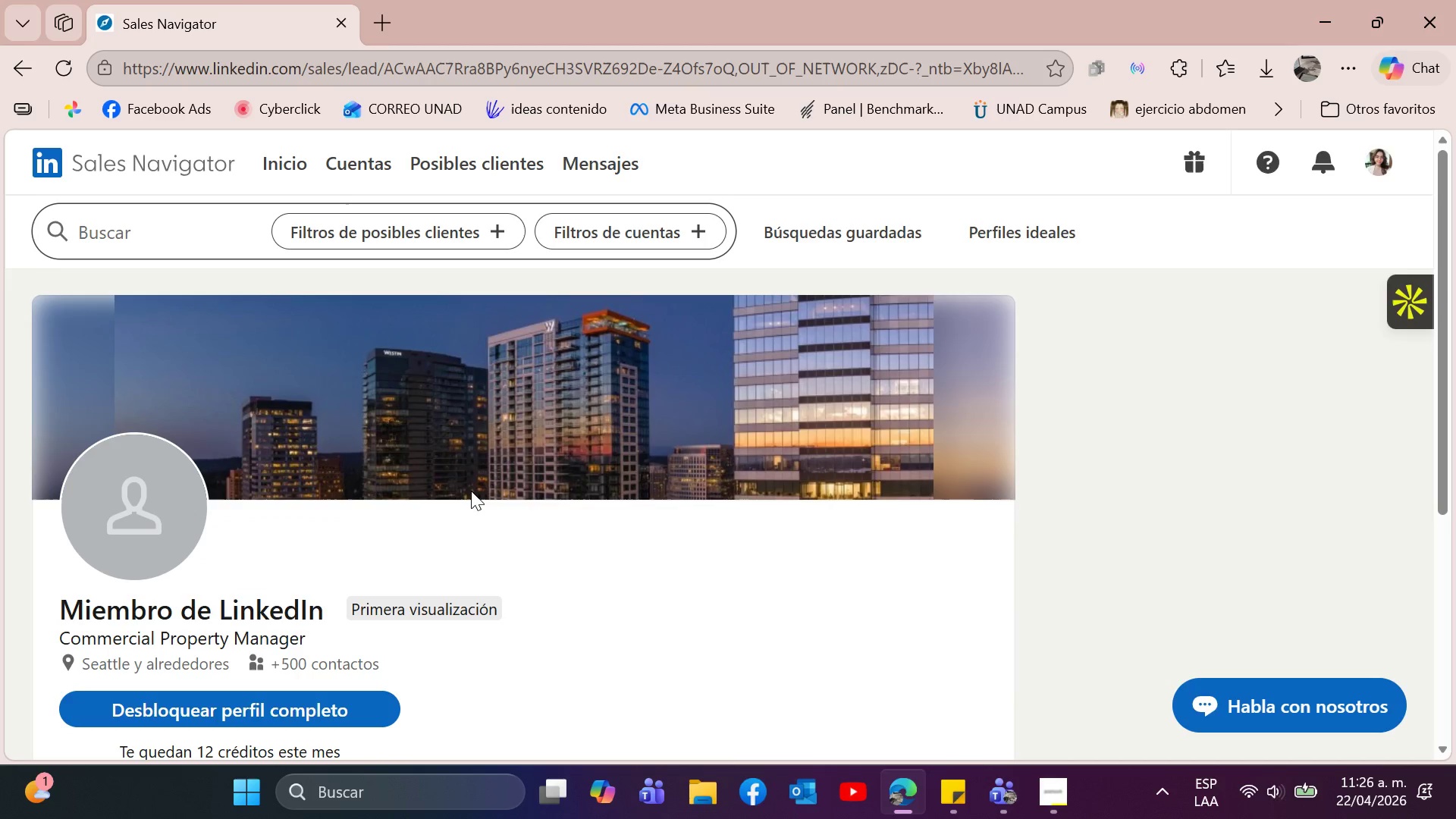 
scroll: coordinate [481, 504], scroll_direction: up, amount: 1.0
 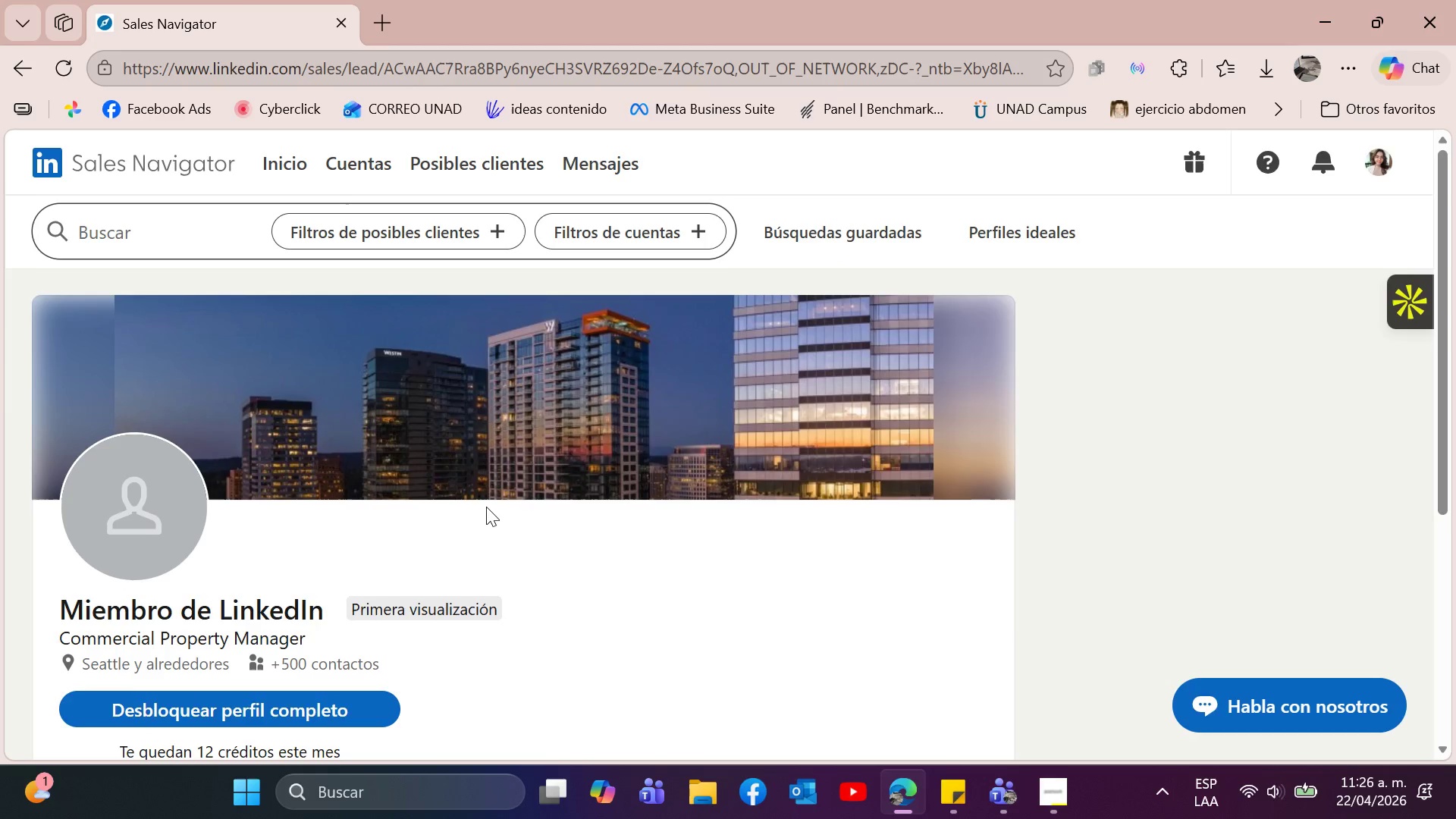 
scroll: coordinate [486, 507], scroll_direction: down, amount: 2.0
 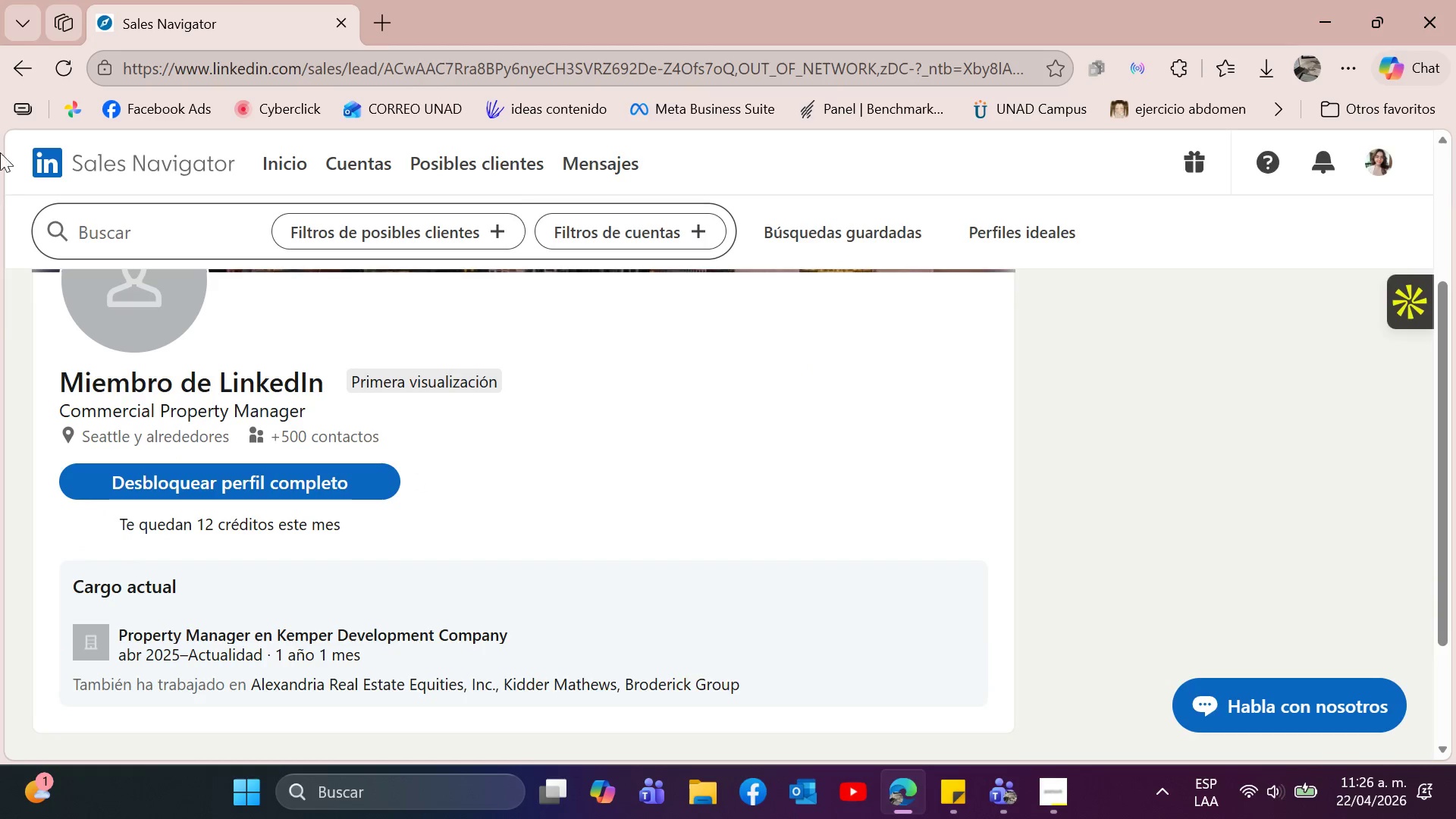 
left_click([30, 55])
 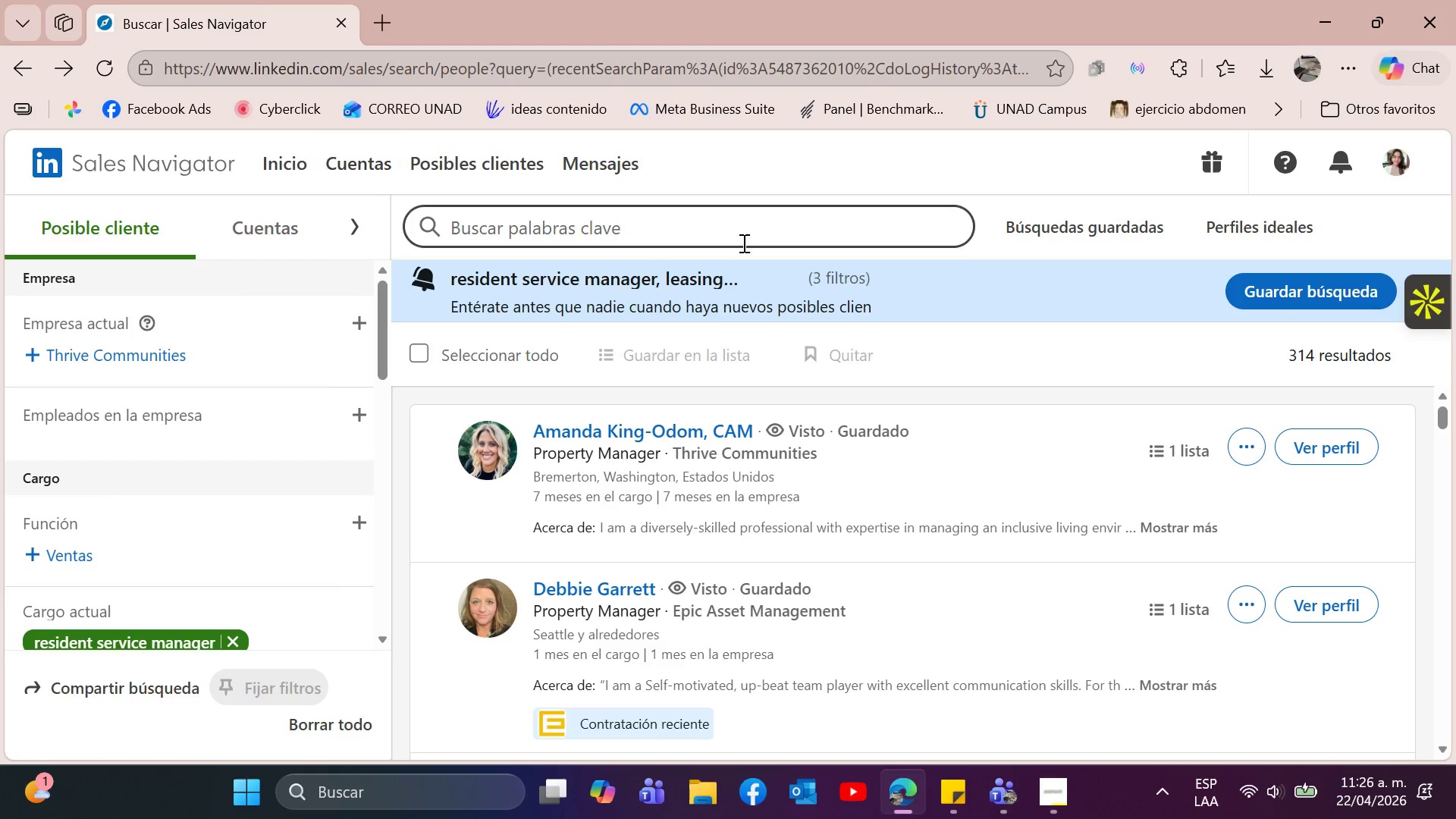 
scroll: coordinate [630, 516], scroll_direction: down, amount: 12.0
 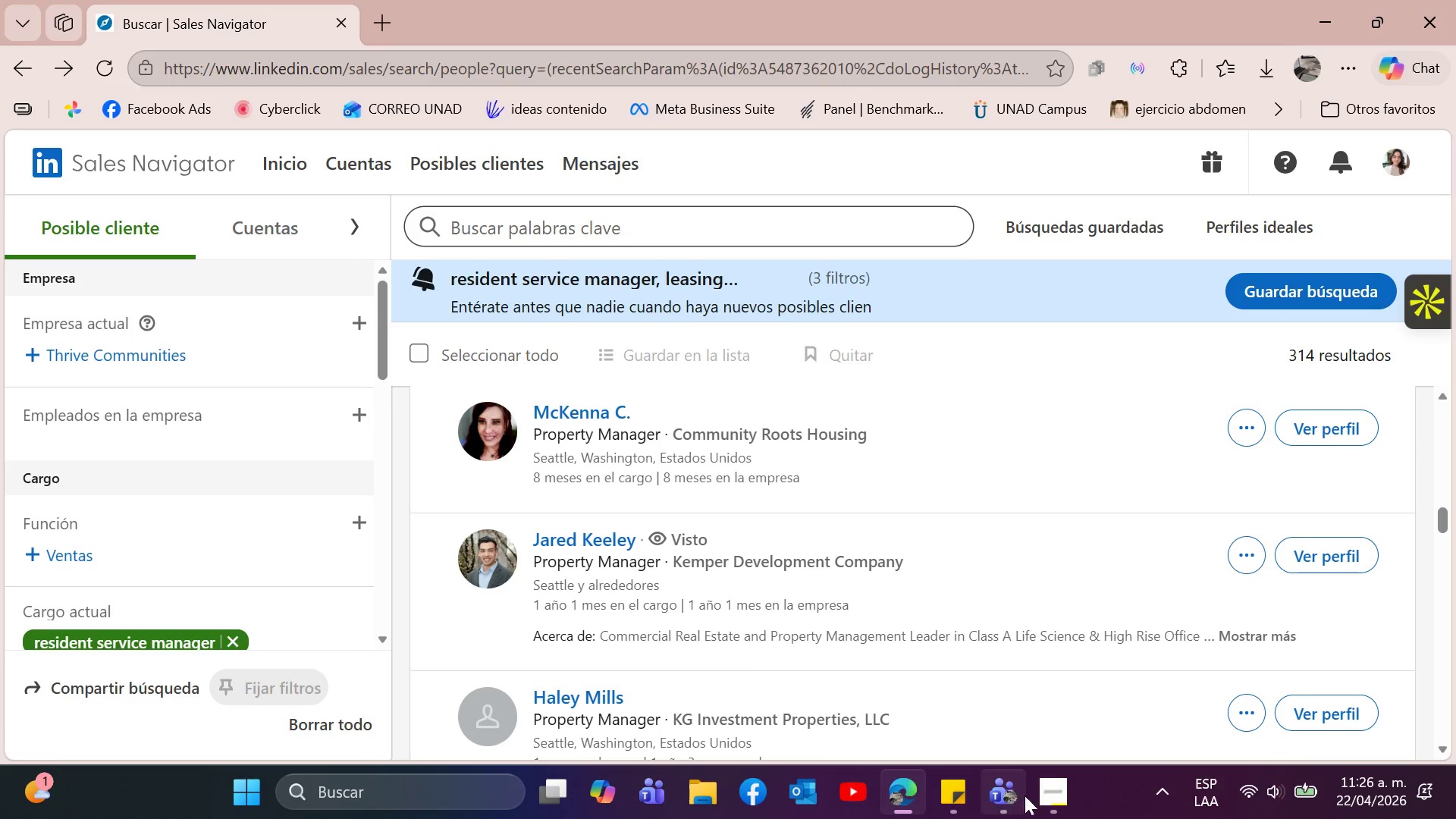 
left_click([1040, 799])